 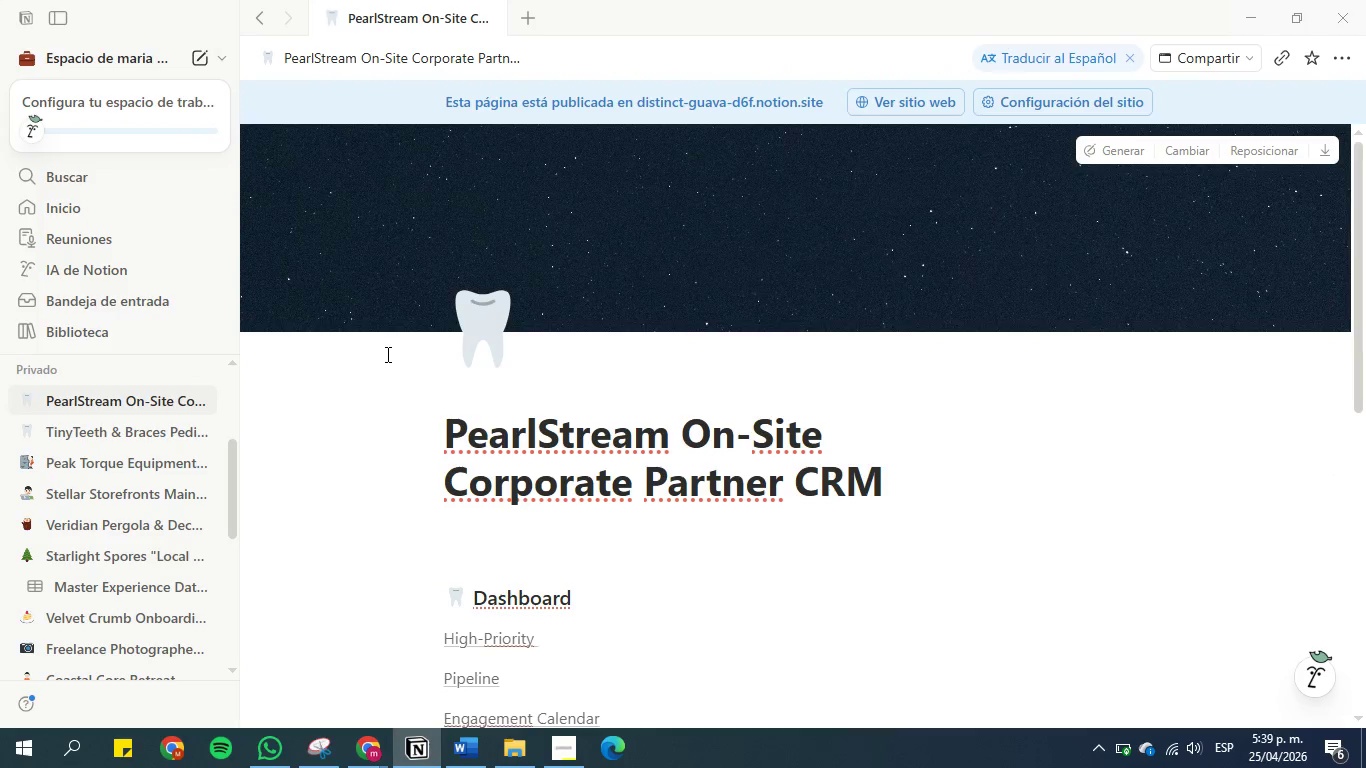 
left_click([1241, 2])
 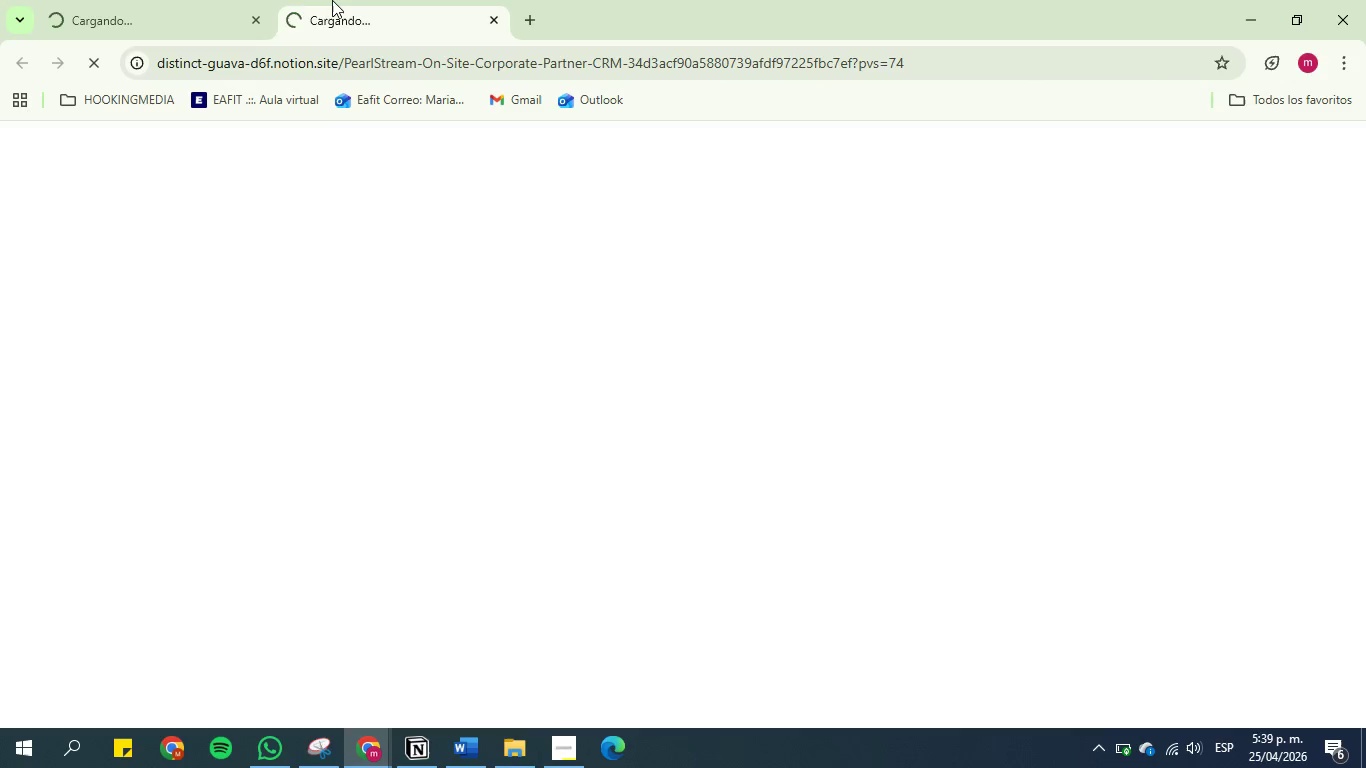 
left_click([328, 0])
 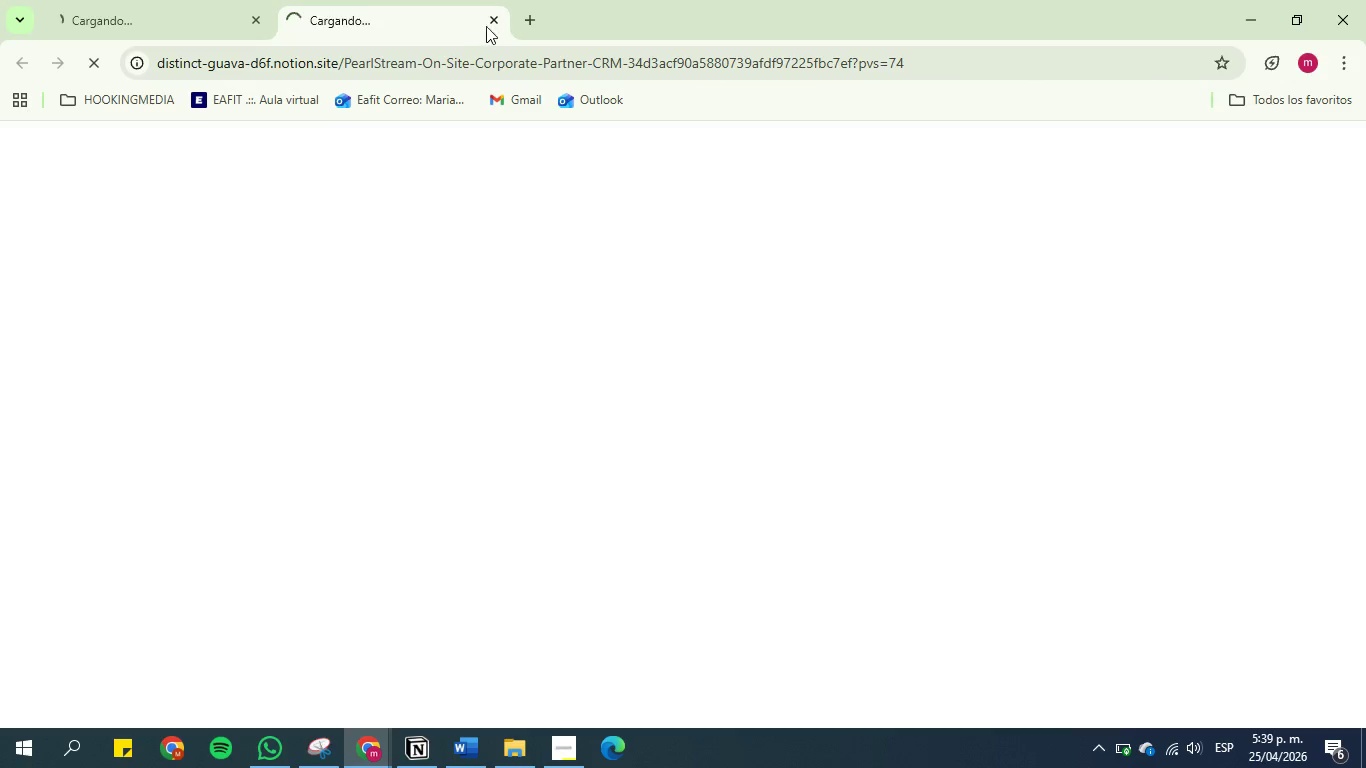 
left_click([491, 19])
 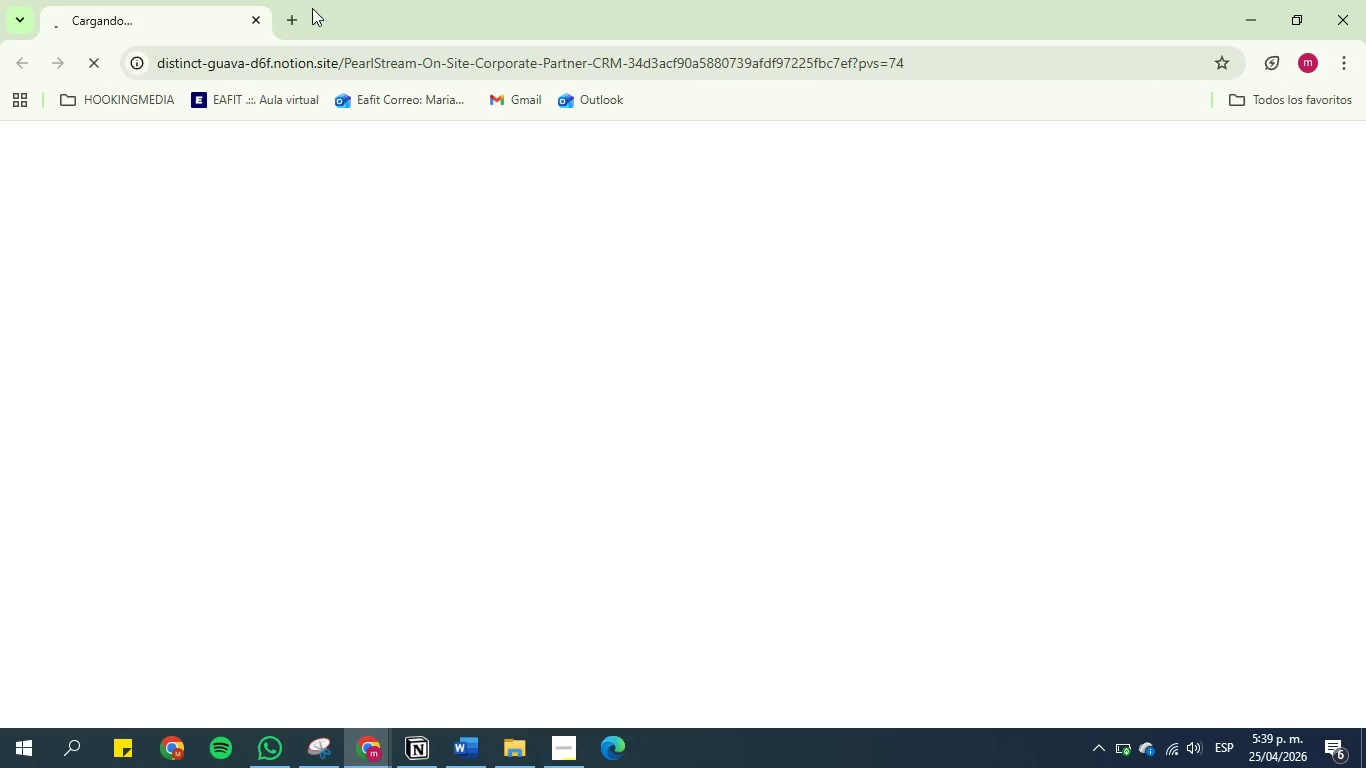 
left_click([294, 25])
 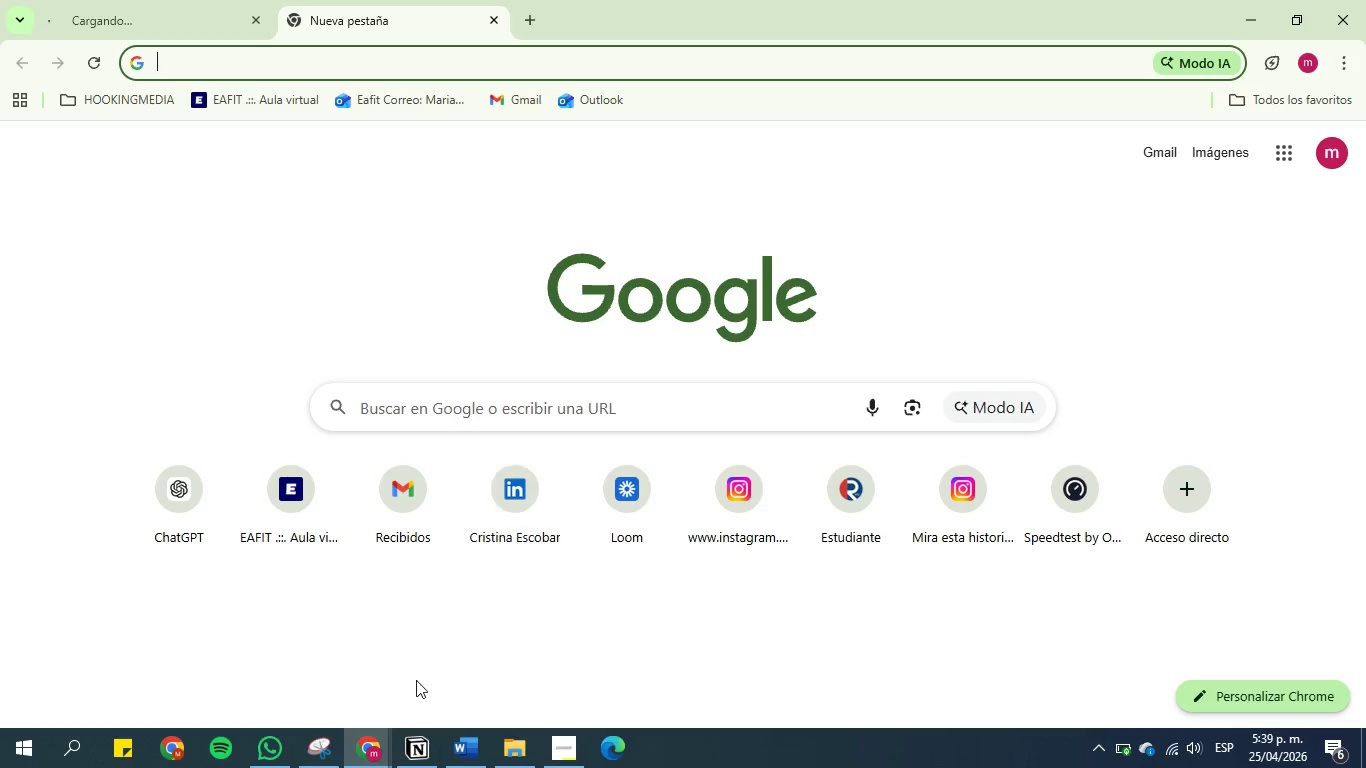 
left_click([418, 750])
 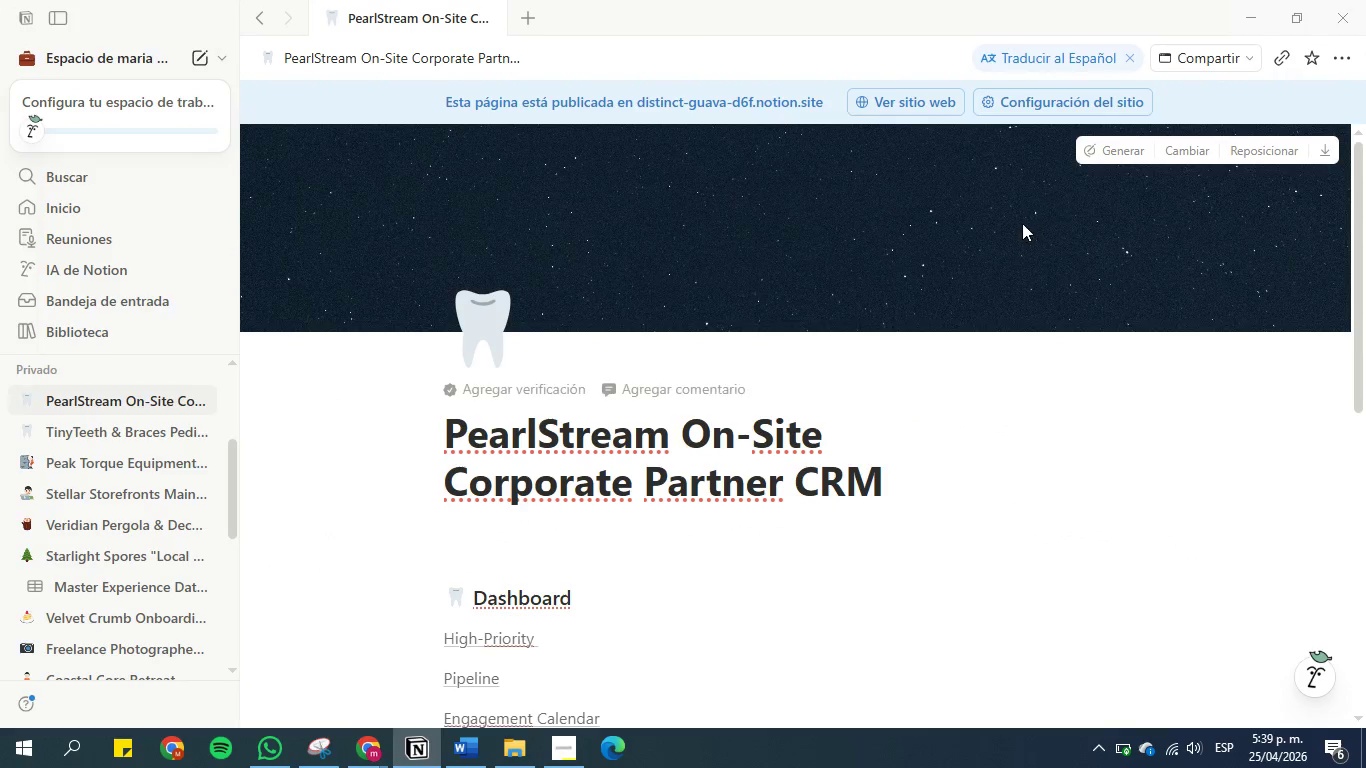 
scroll: coordinate [1014, 253], scroll_direction: up, amount: 5.0
 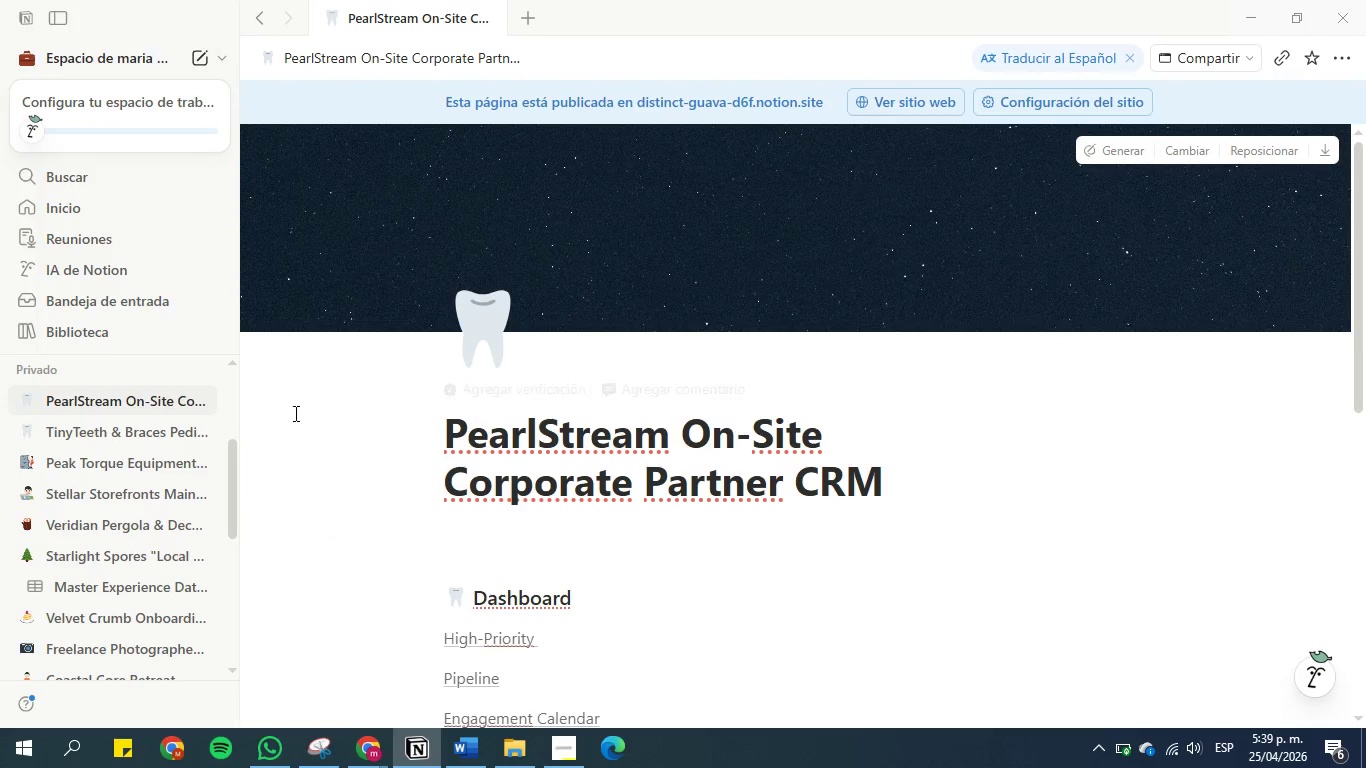 
scroll: coordinate [388, 454], scroll_direction: down, amount: 19.0
 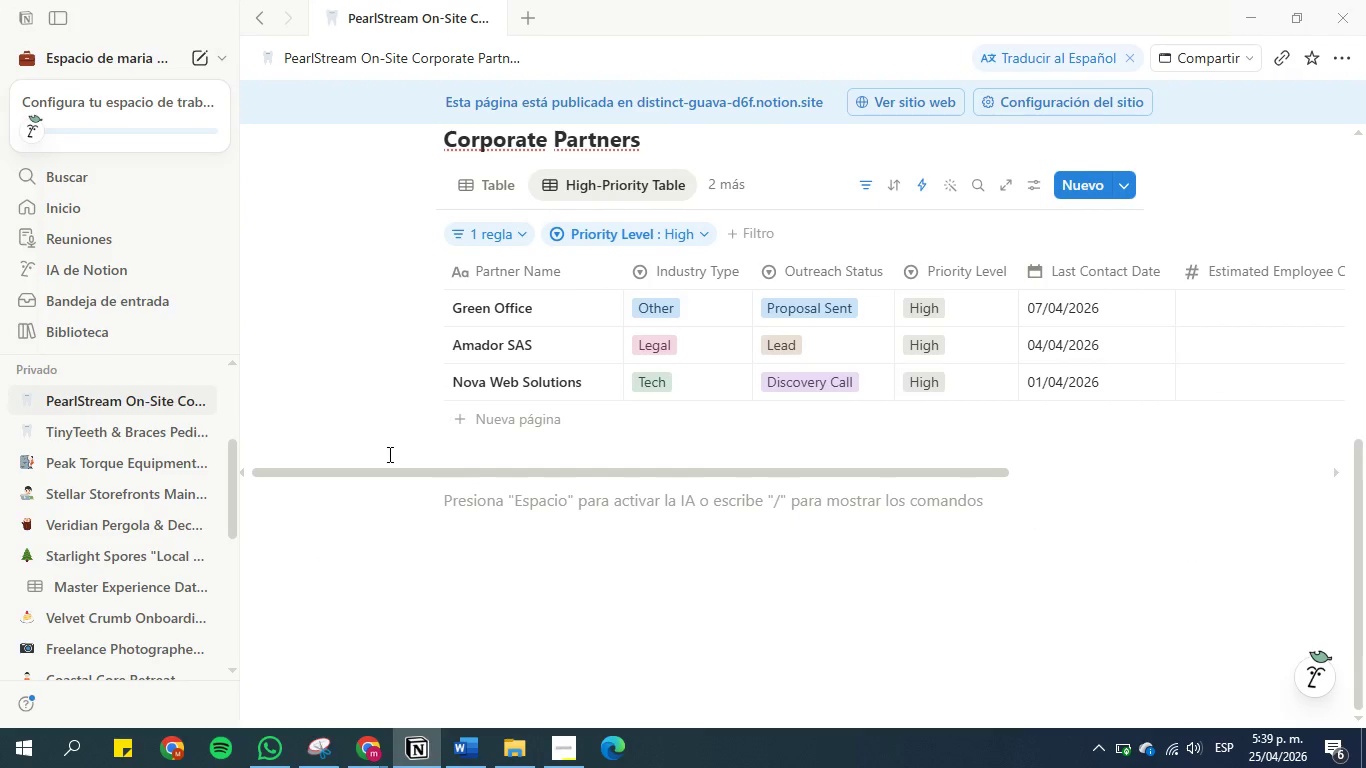 
scroll: coordinate [388, 454], scroll_direction: up, amount: 1.0
 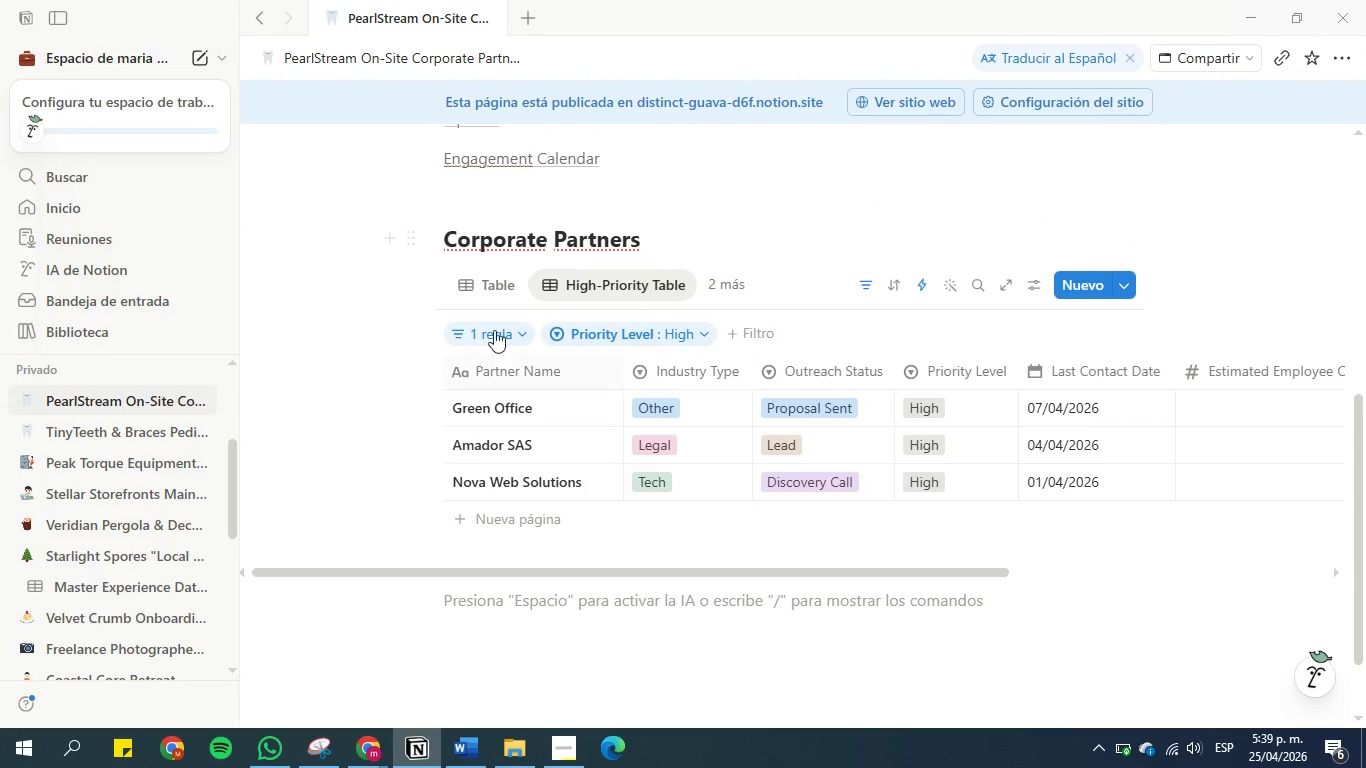 
left_click([499, 290])
 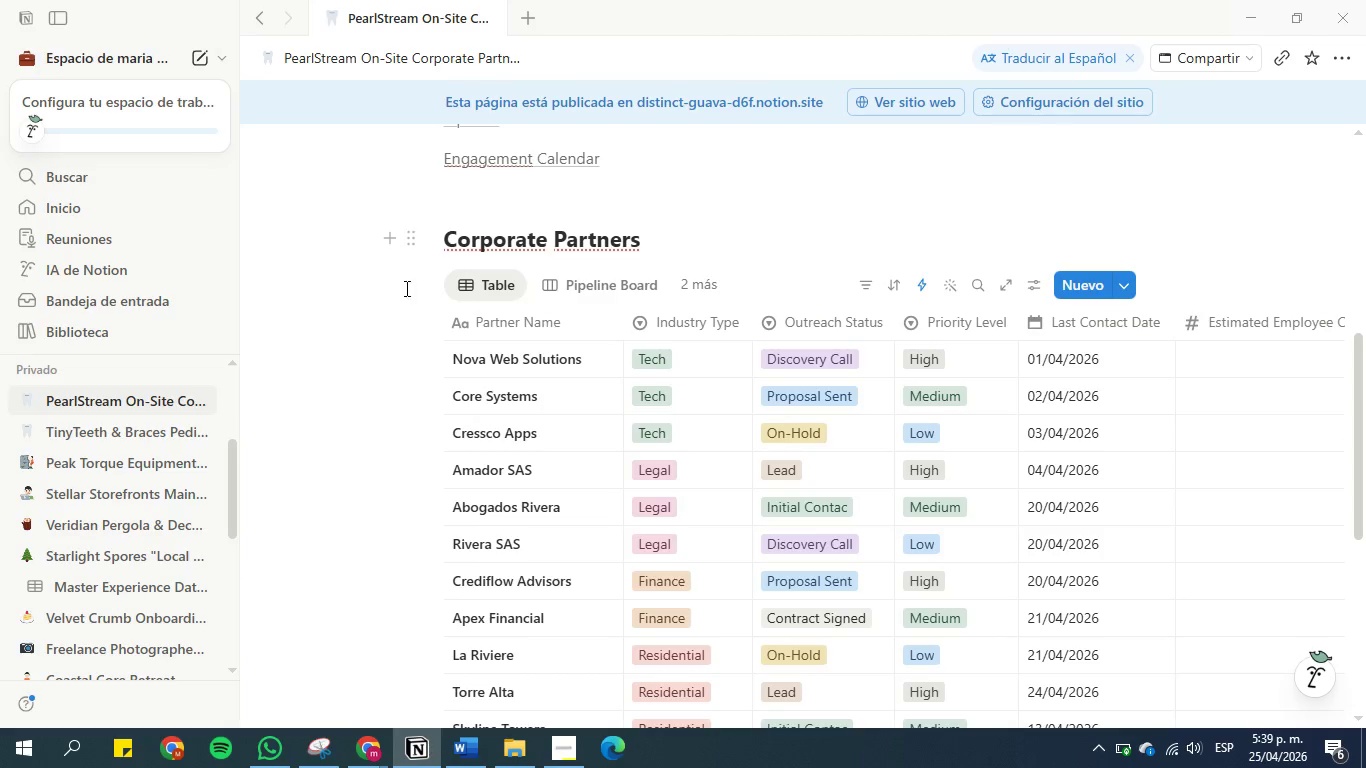 
scroll: coordinate [384, 313], scroll_direction: up, amount: 19.0
 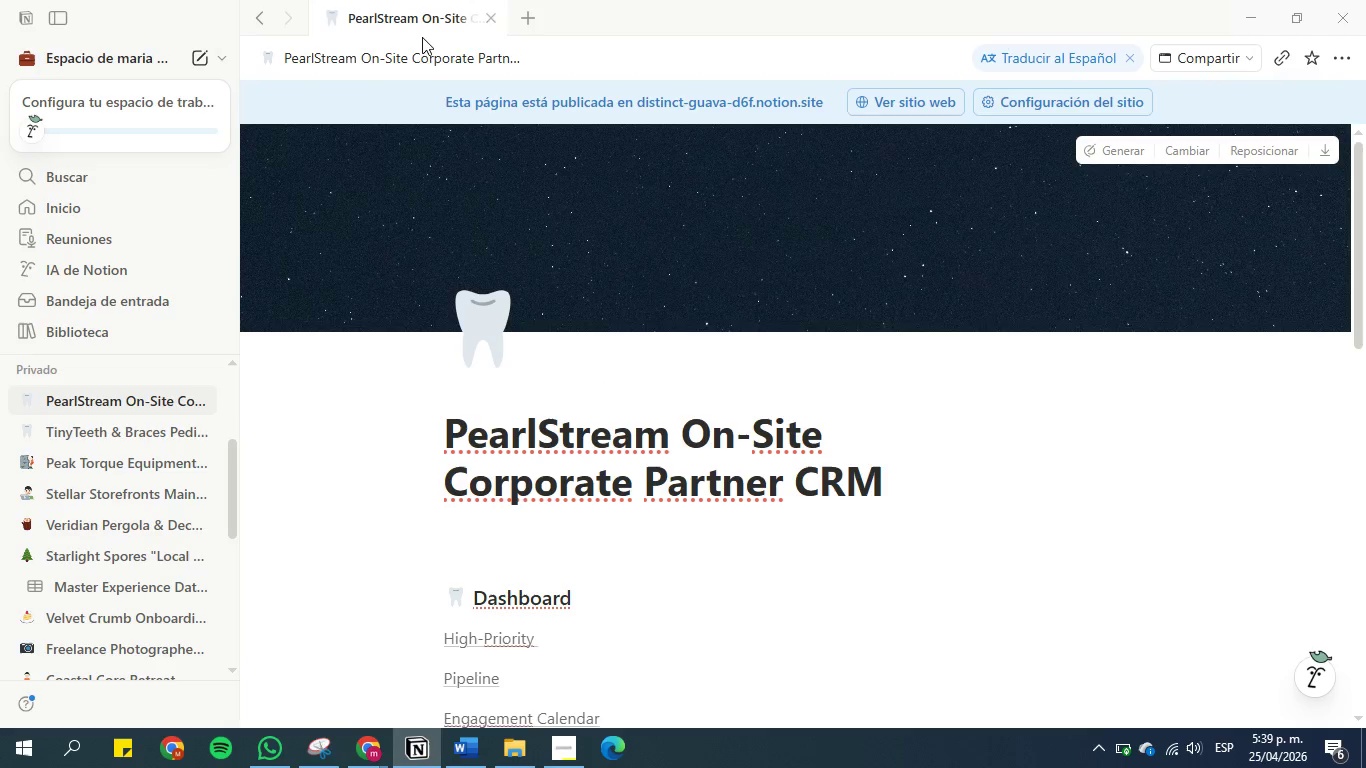 
mouse_move([463, 56])
 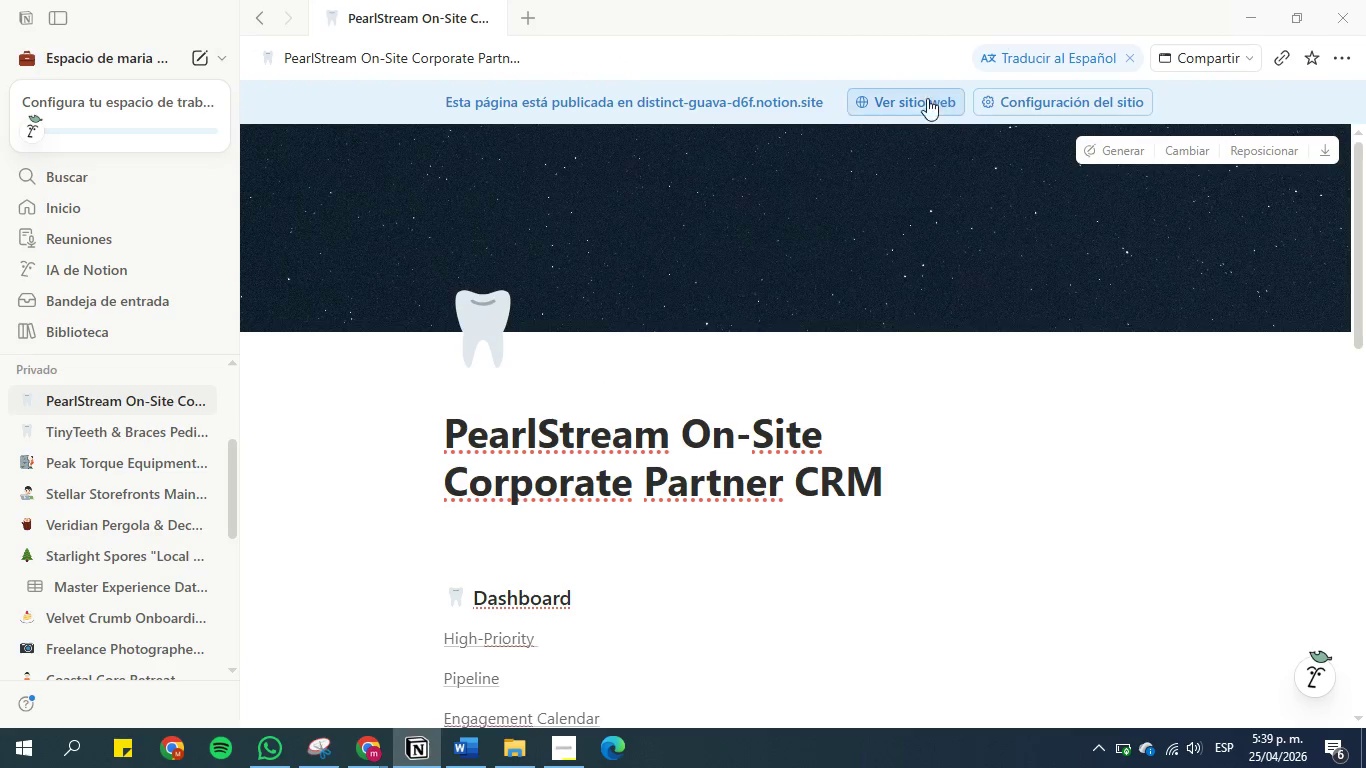 
left_click([911, 102])
 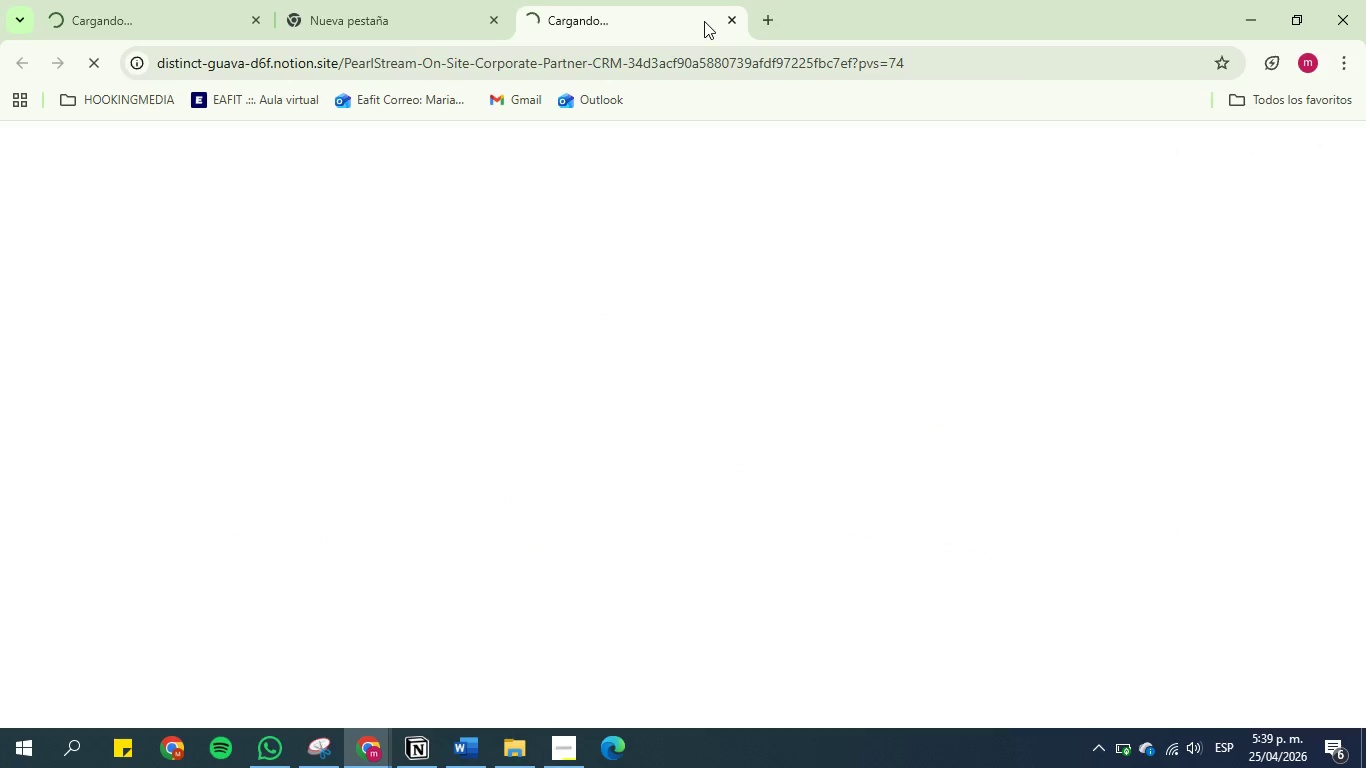 
left_click([439, 0])
 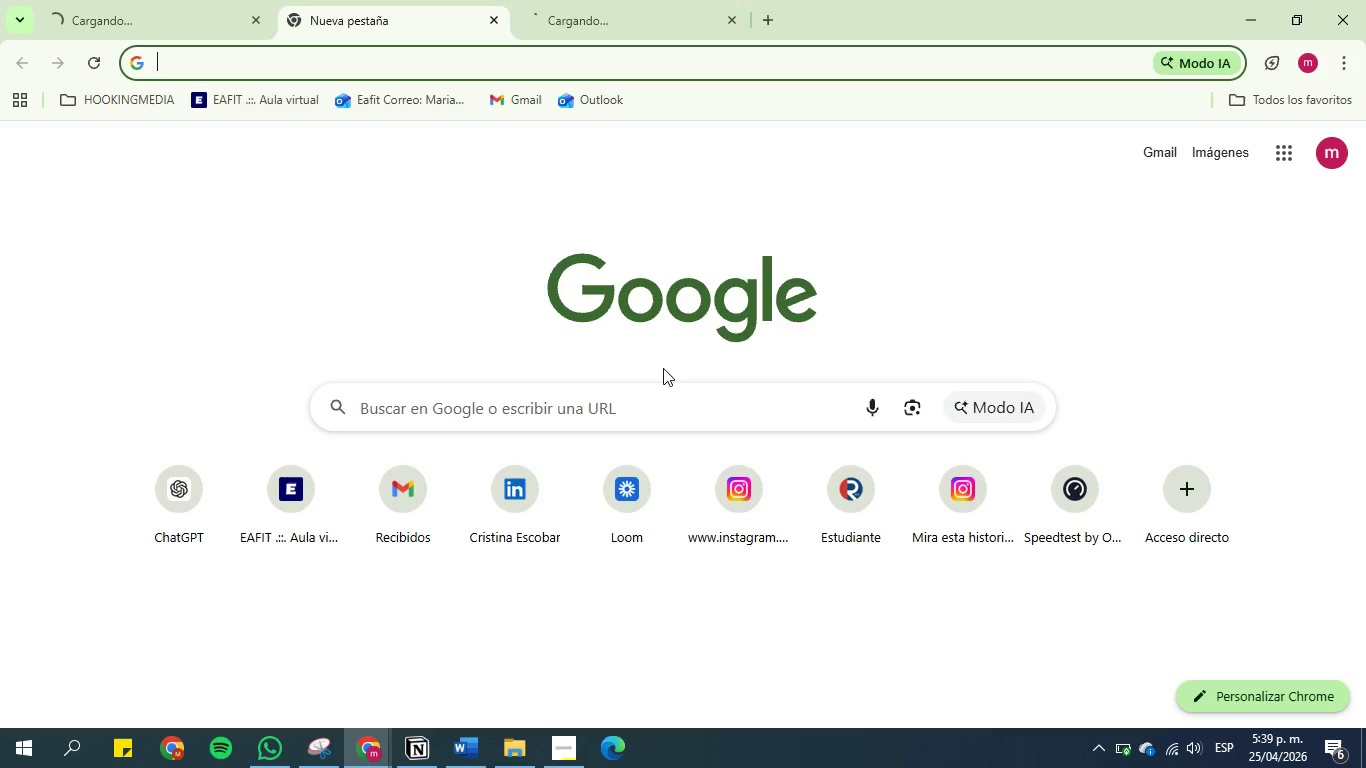 
left_click([627, 538])
 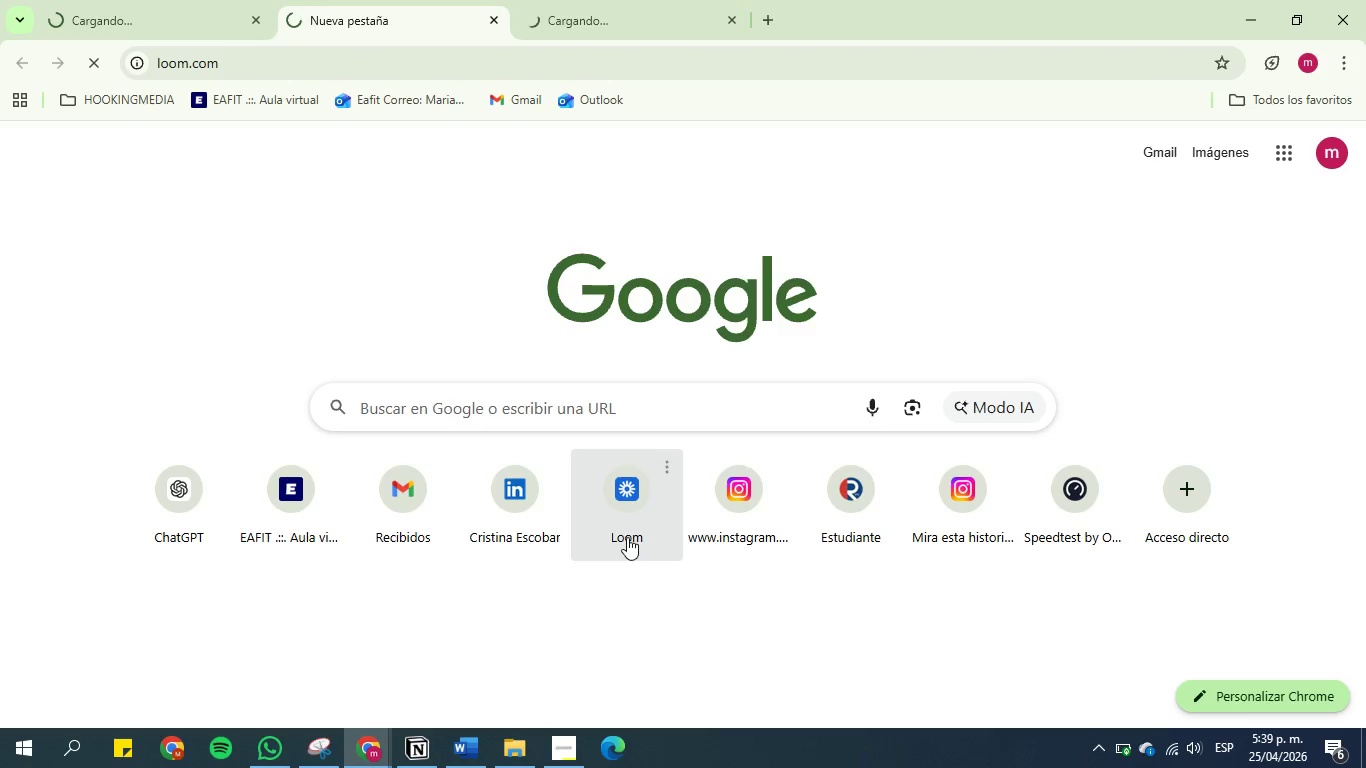 
mouse_move([341, -3])
 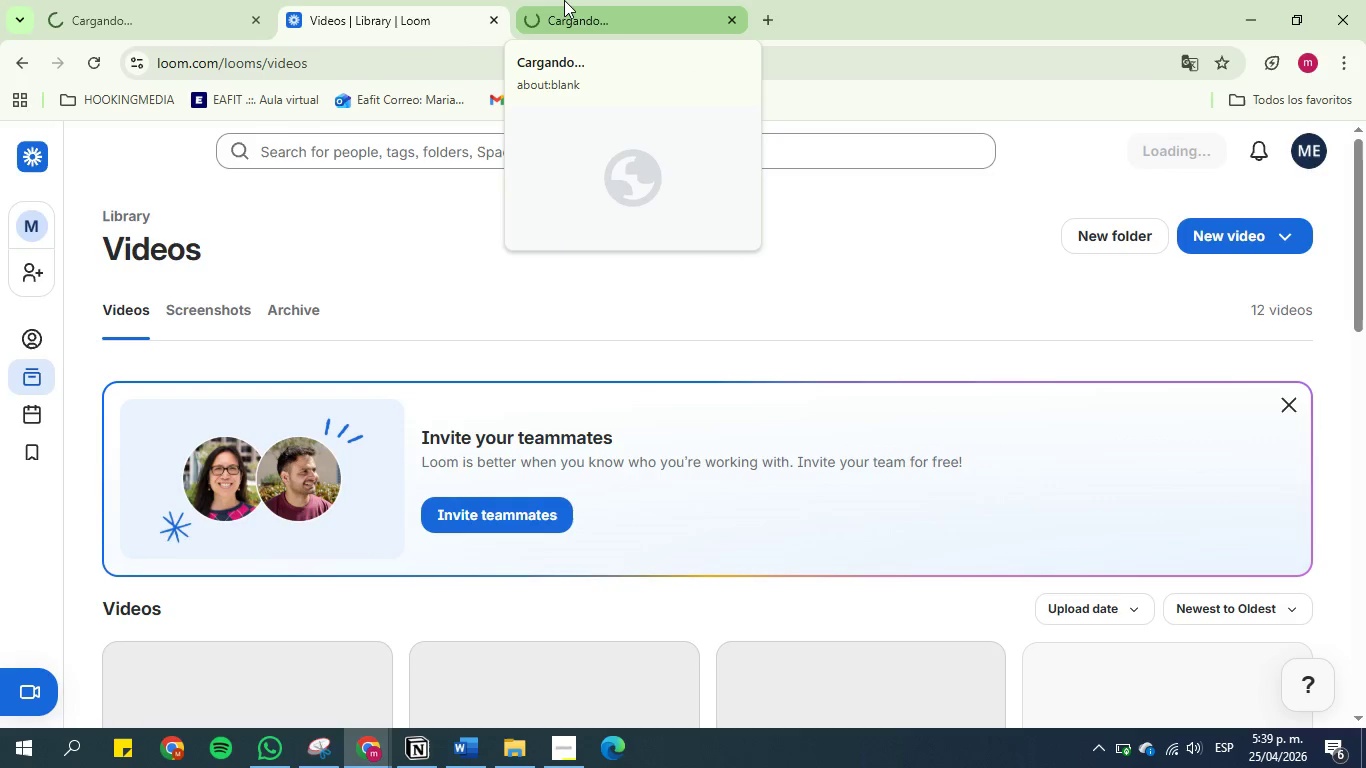 
left_click([564, 0])
 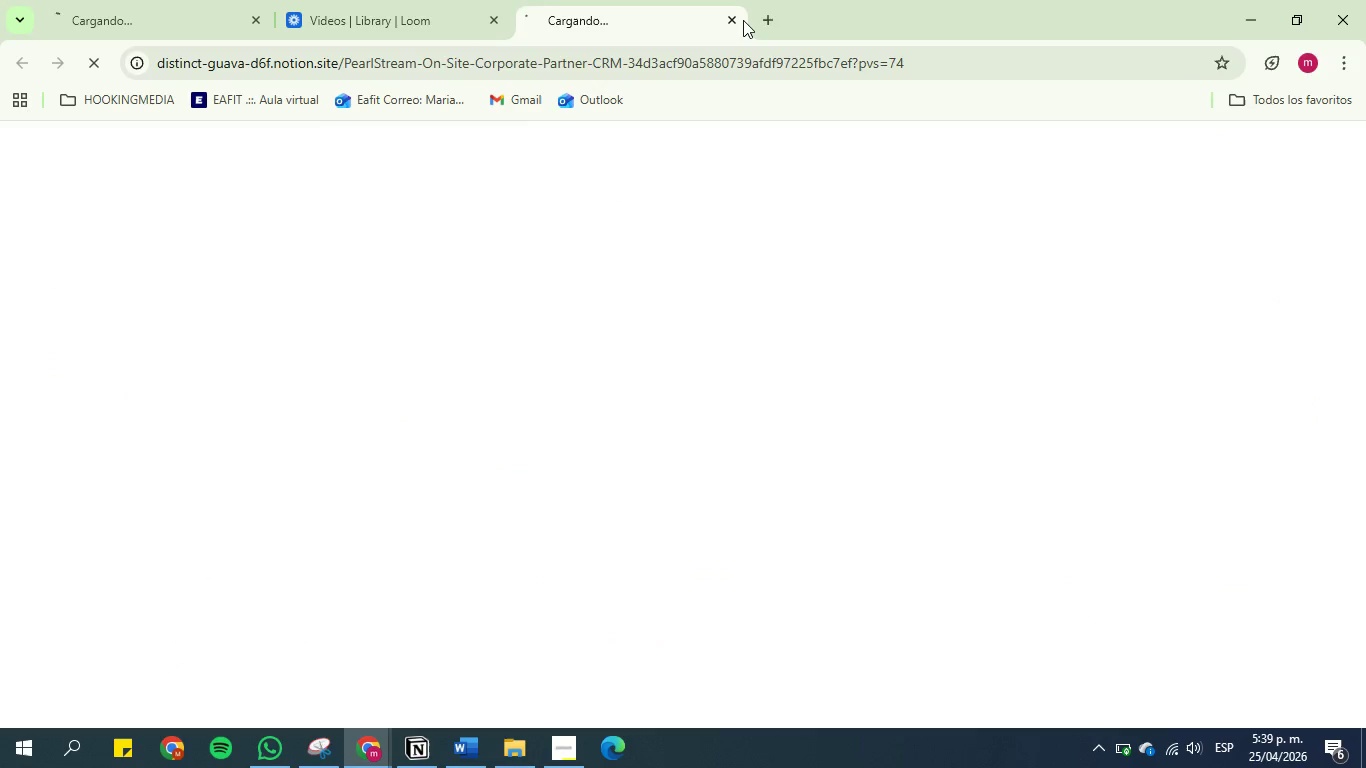 
left_click([736, 20])
 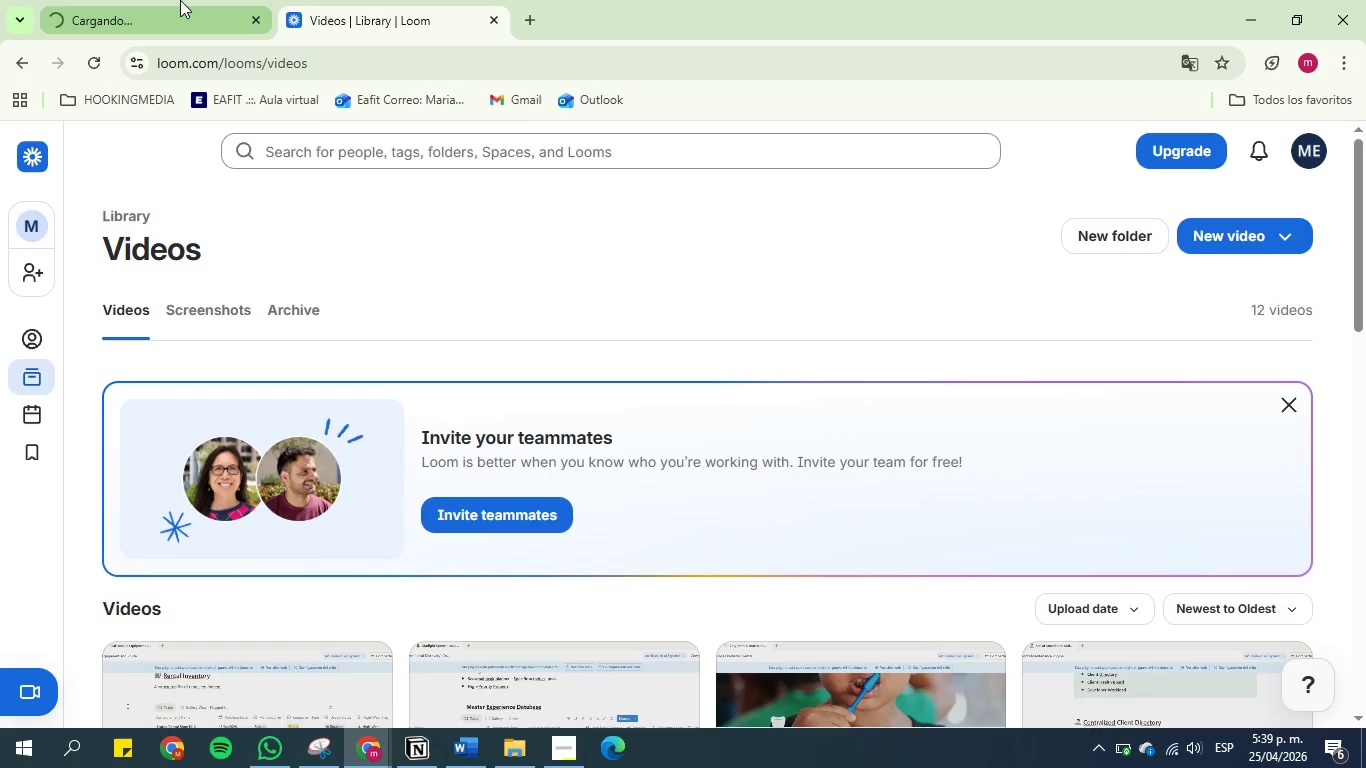 
left_click([180, 0])
 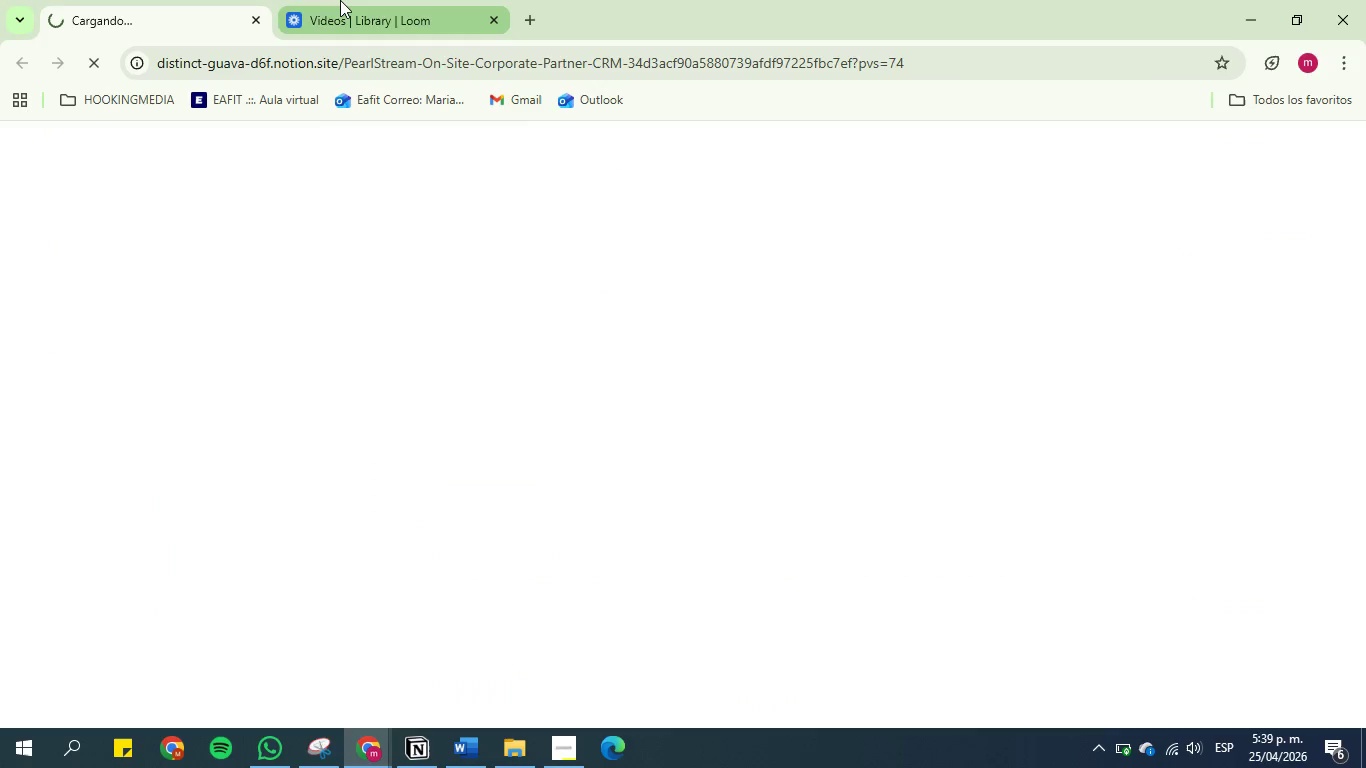 
left_click([415, 757])
 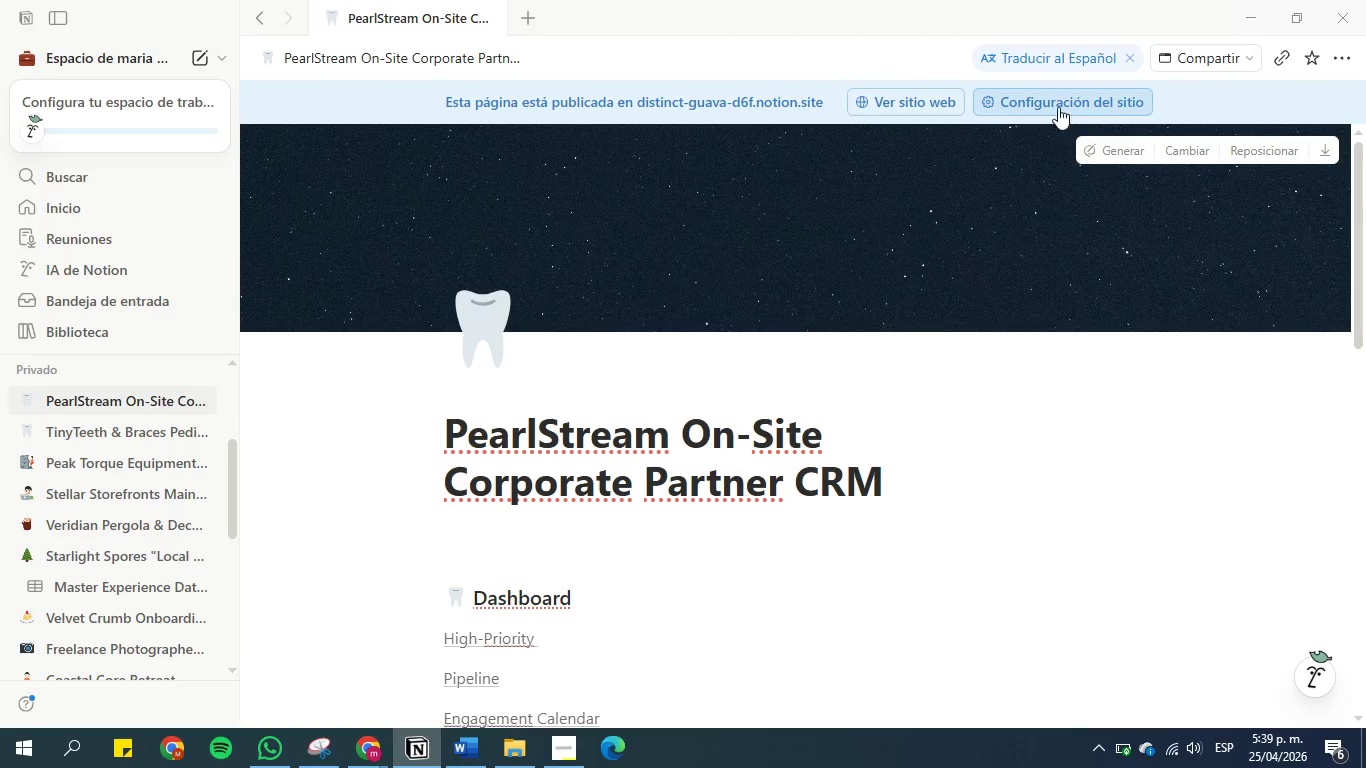 
left_click([1006, 201])
 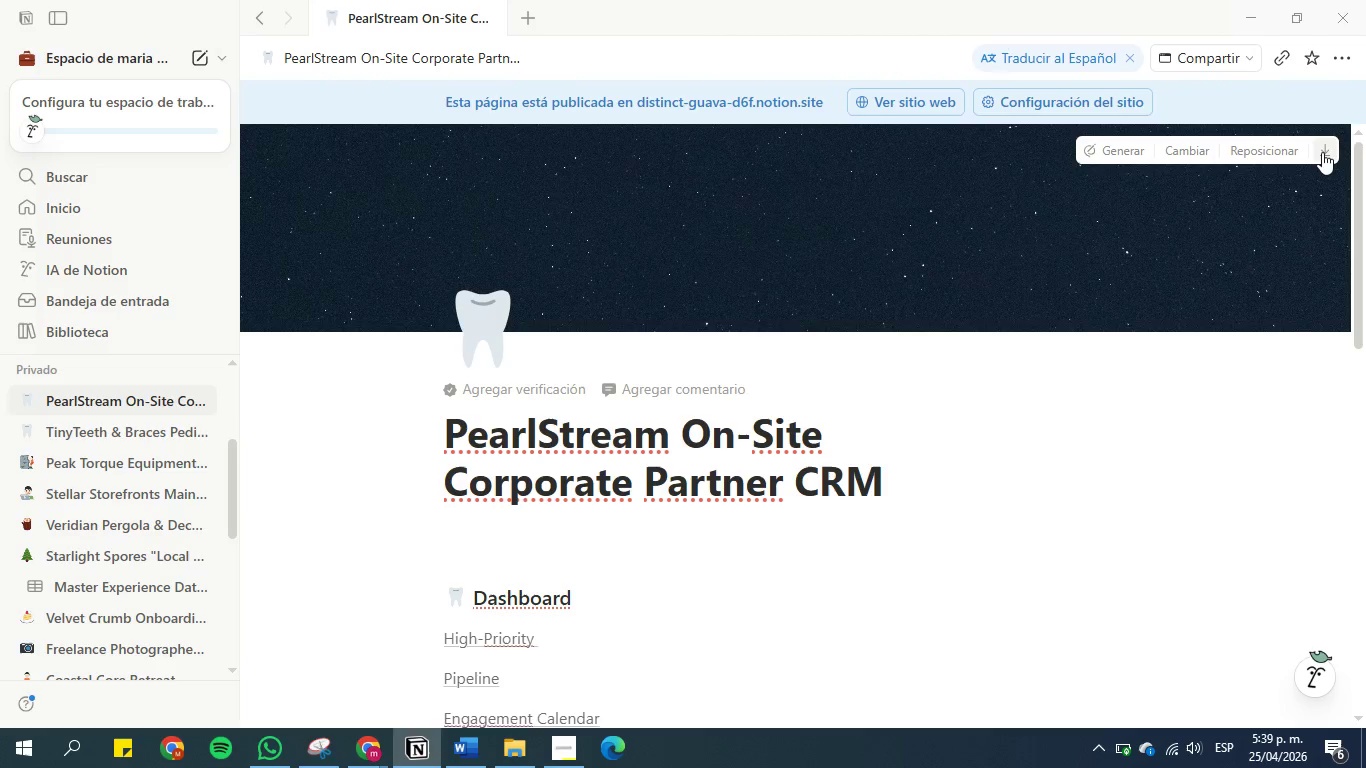 
left_click([1325, 152])
 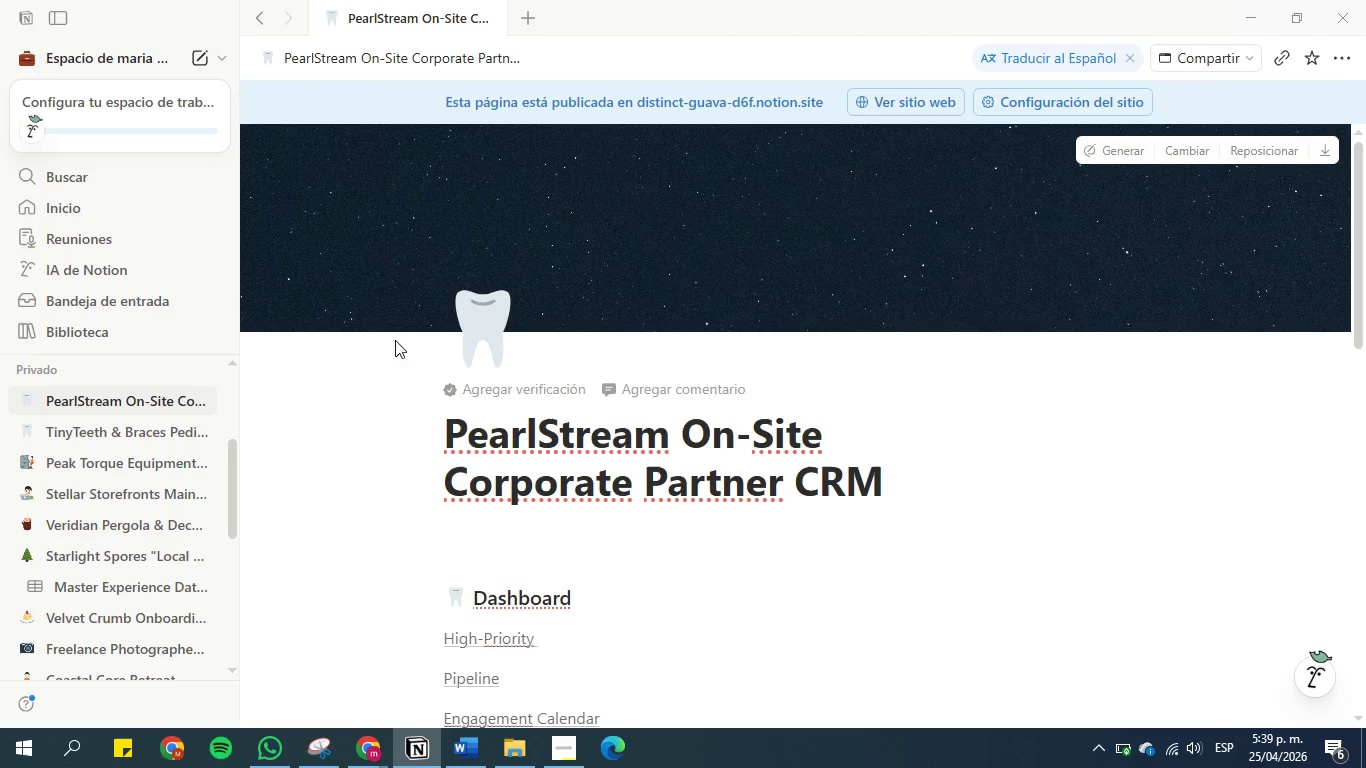 
scroll: coordinate [535, 486], scroll_direction: down, amount: 6.0
 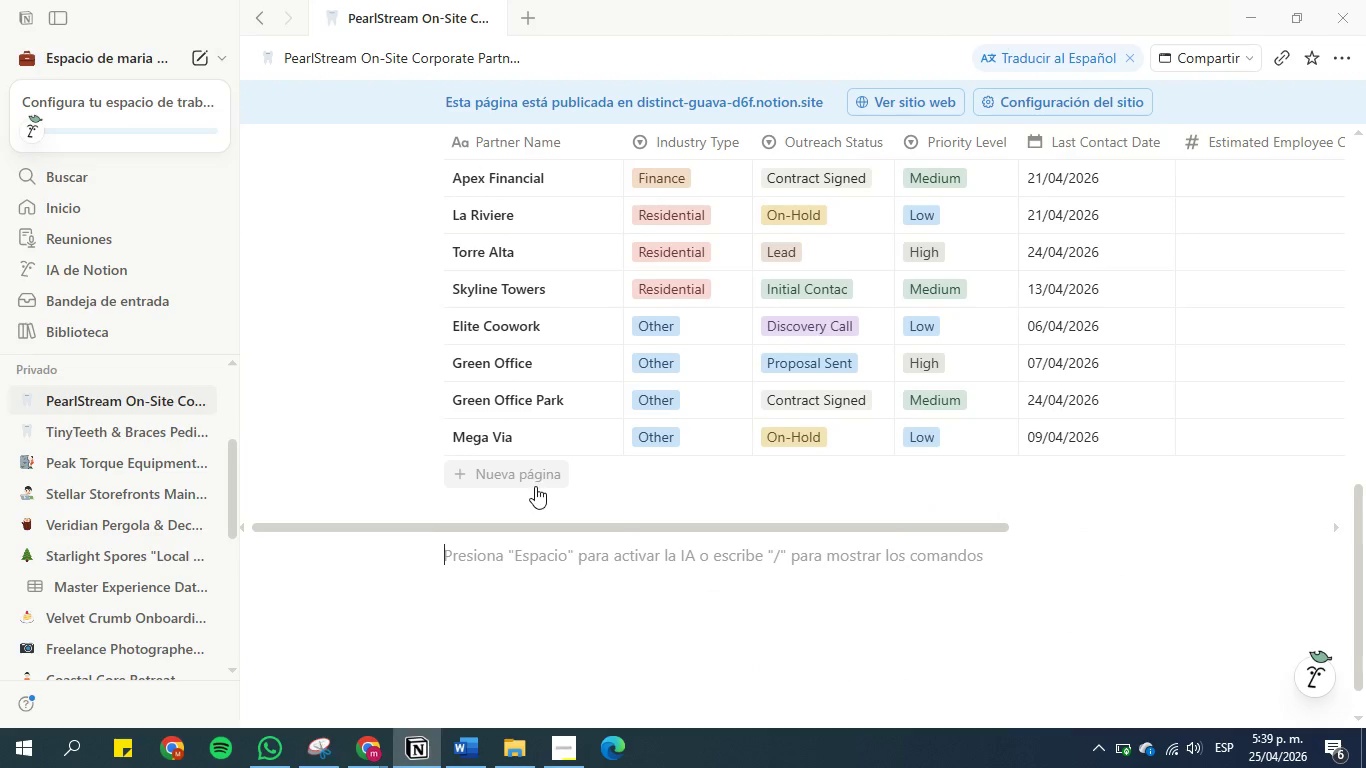 
scroll: coordinate [535, 486], scroll_direction: up, amount: 10.0
 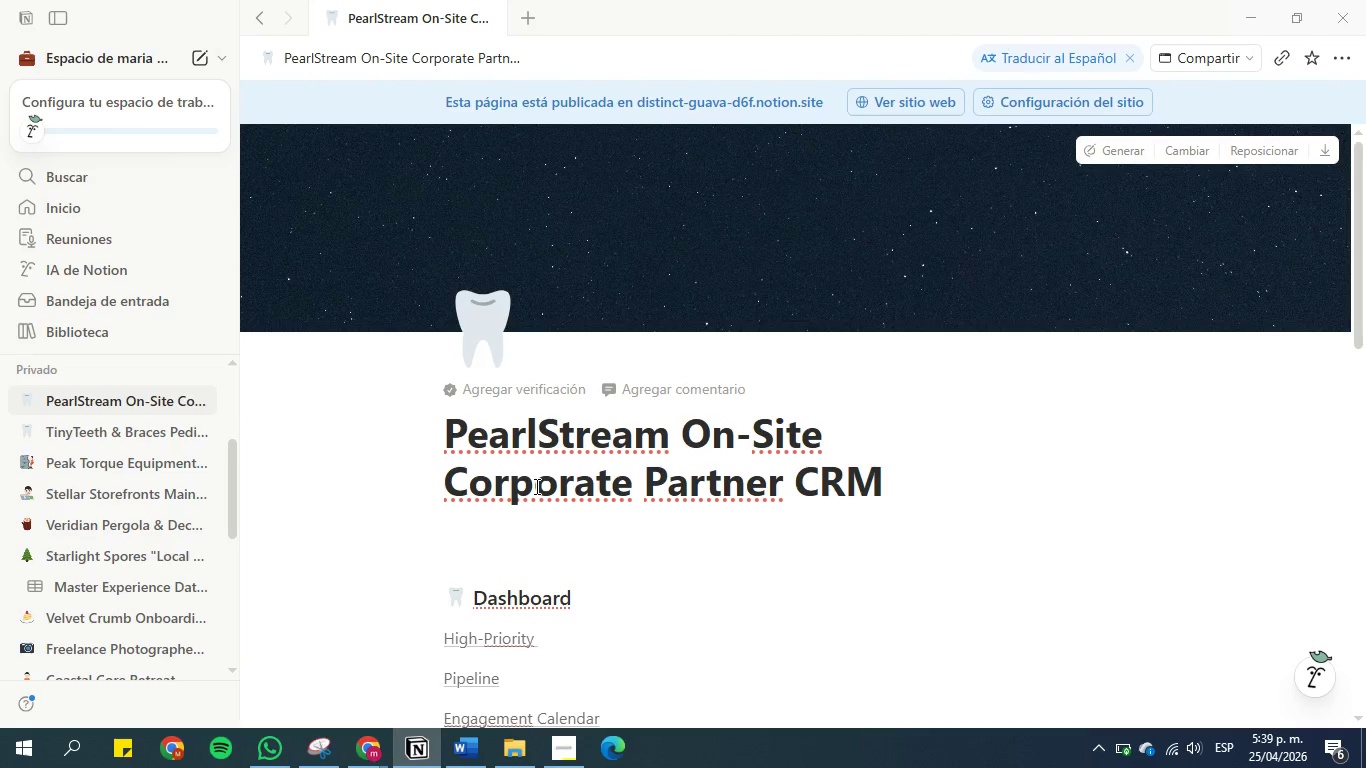 
left_click([881, 94])
 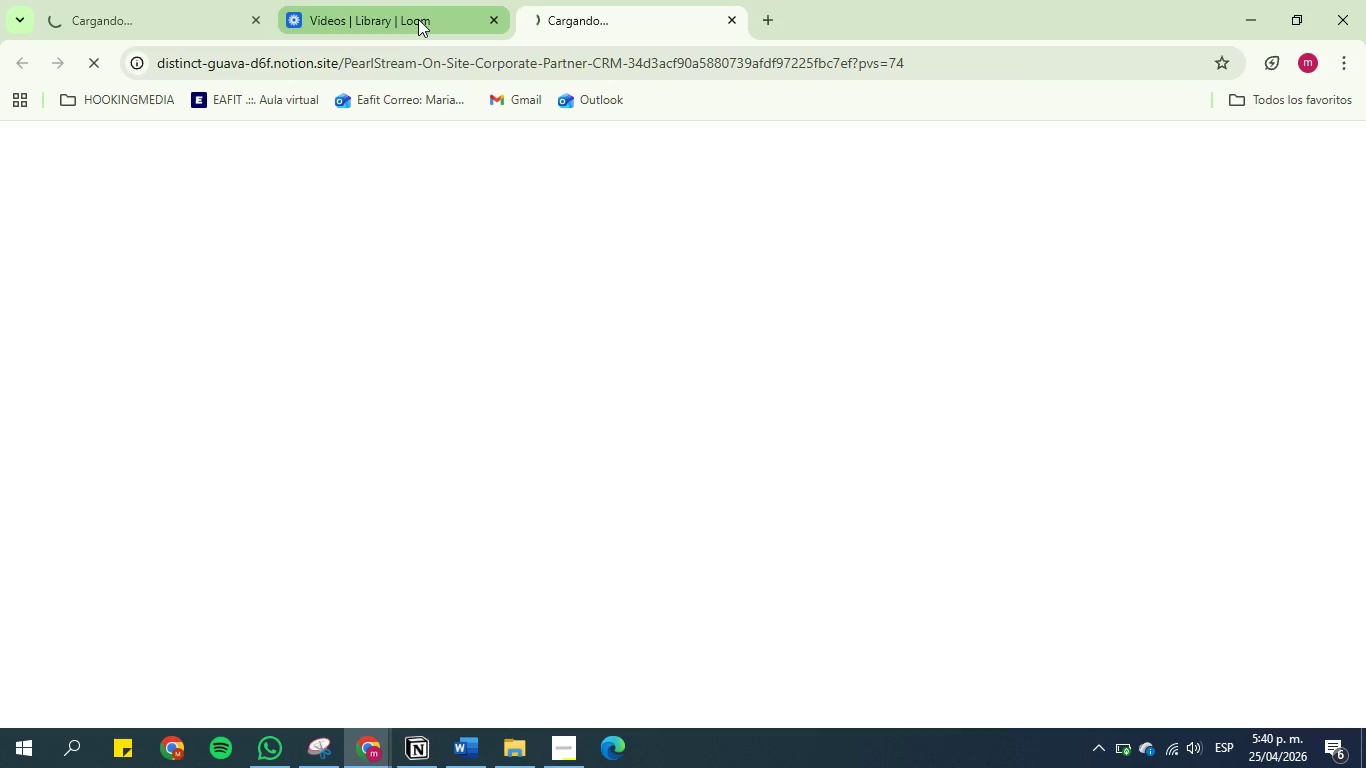 
left_click([171, 0])
 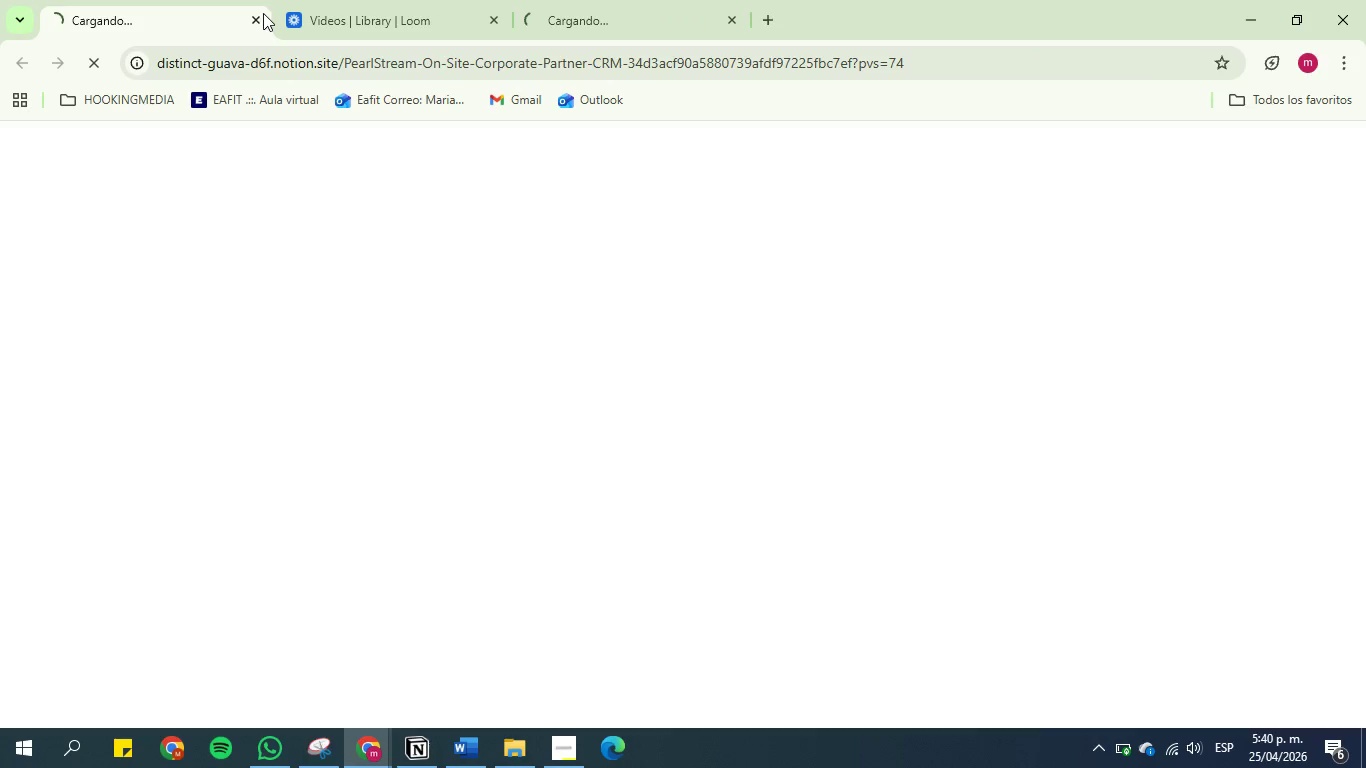 
left_click([255, 15])
 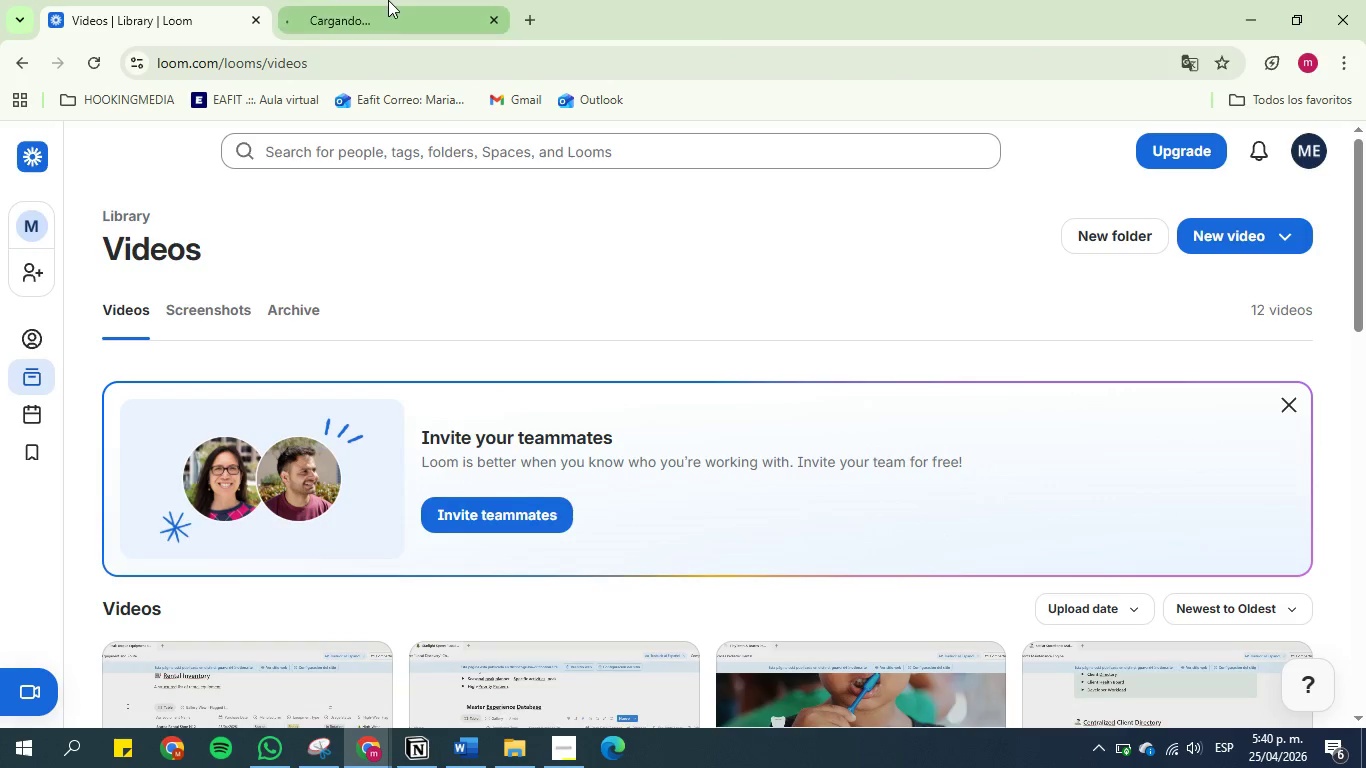 
left_click([388, 0])
 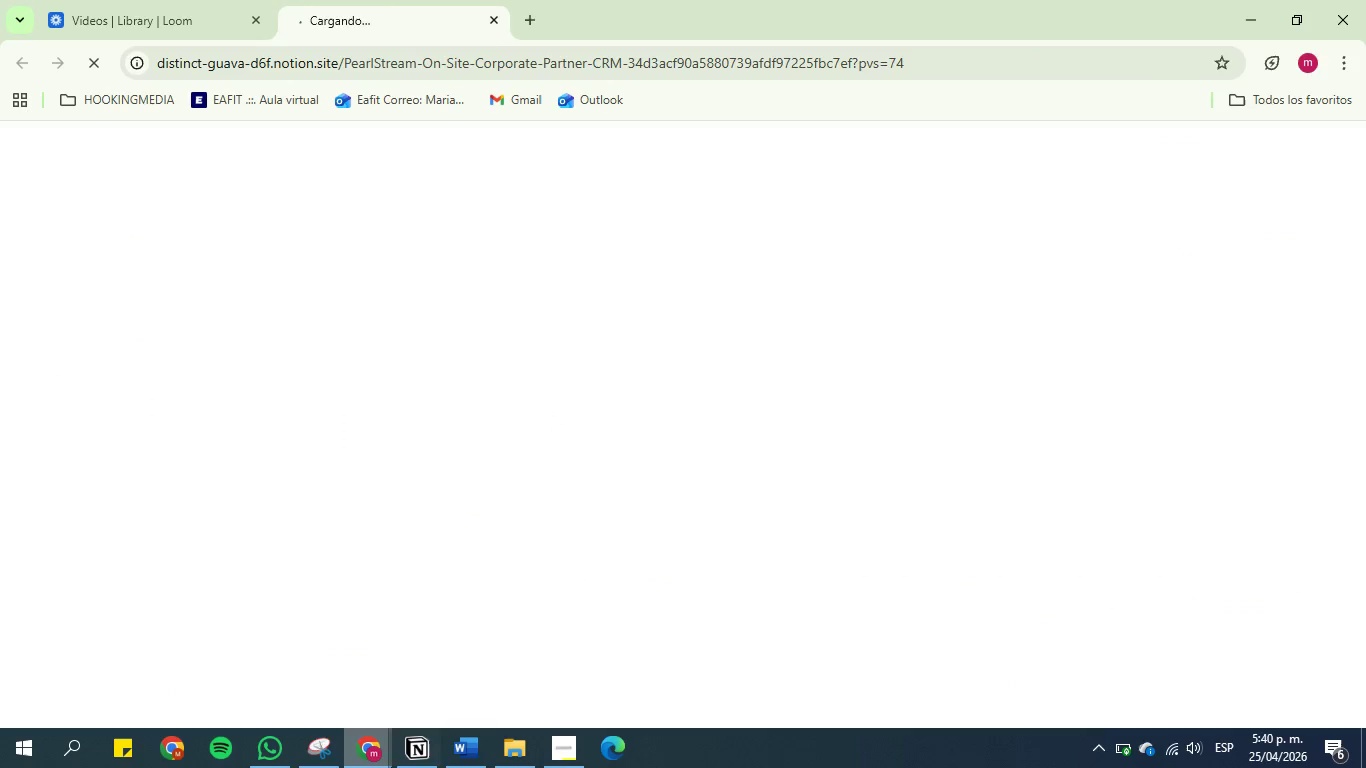 
left_click([421, 753])
 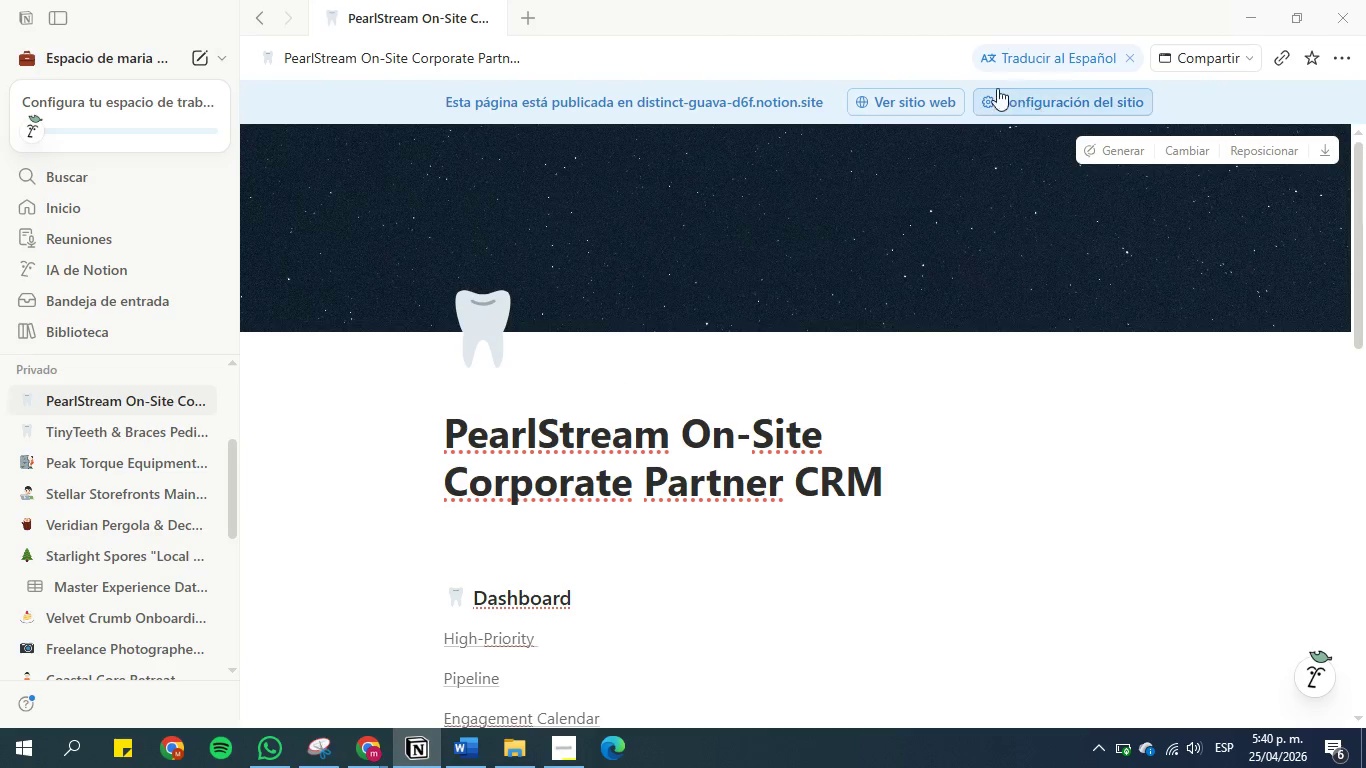 
scroll: coordinate [799, 302], scroll_direction: down, amount: 3.0
 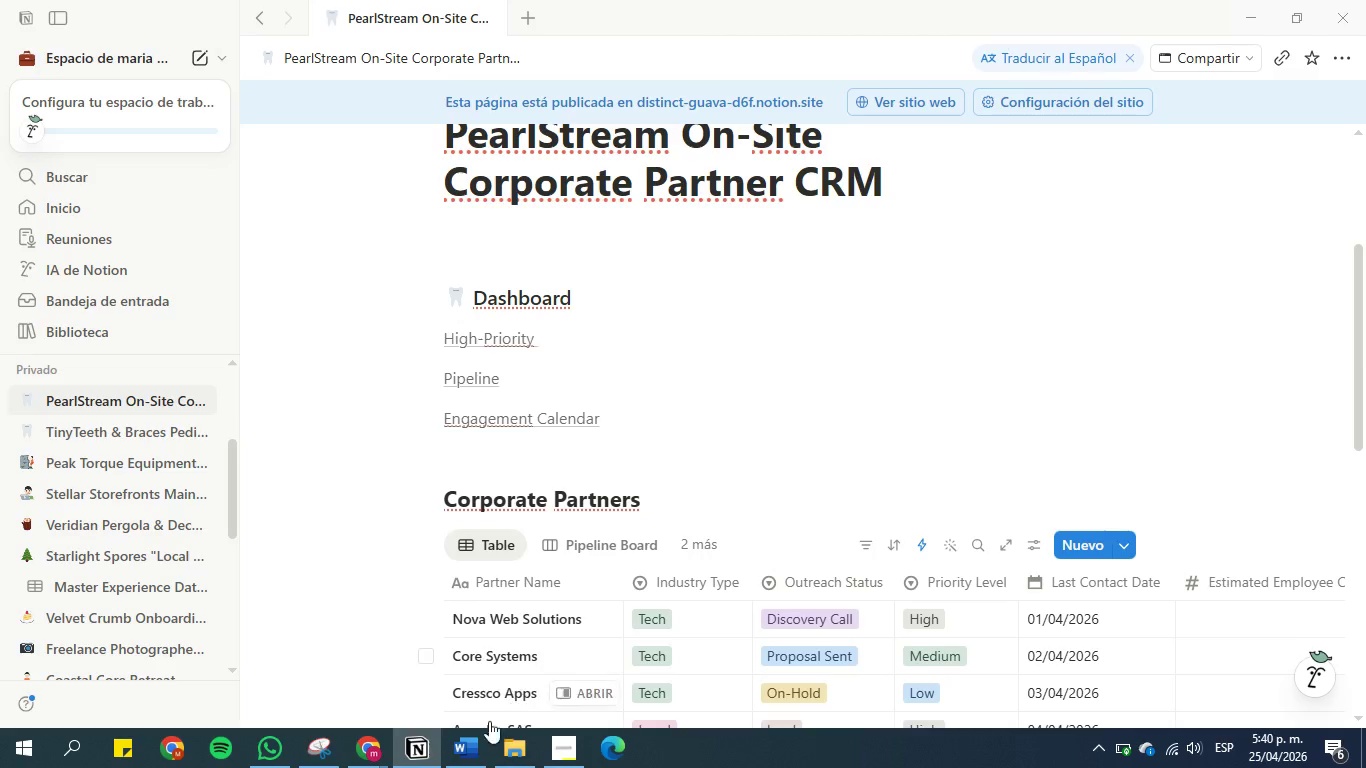 
left_click([467, 754])
 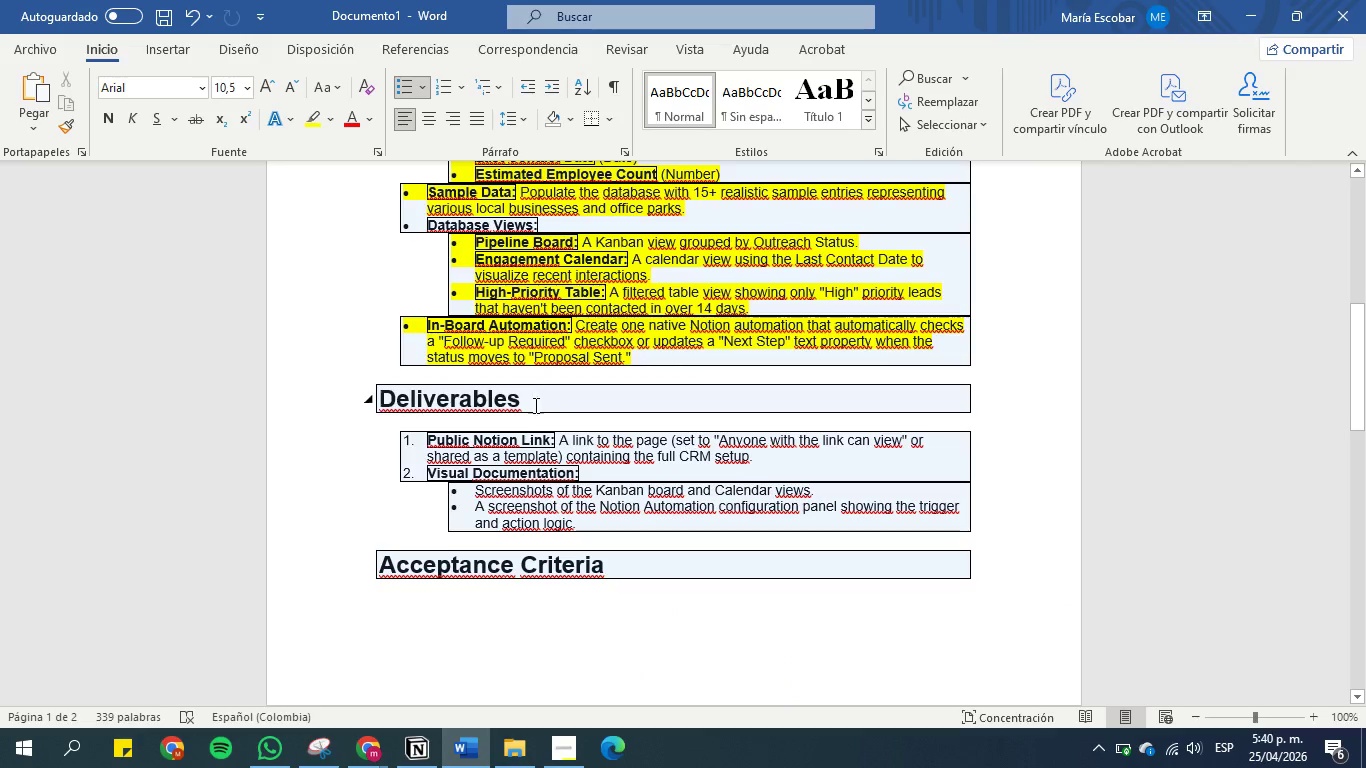 
left_click([537, 432])
 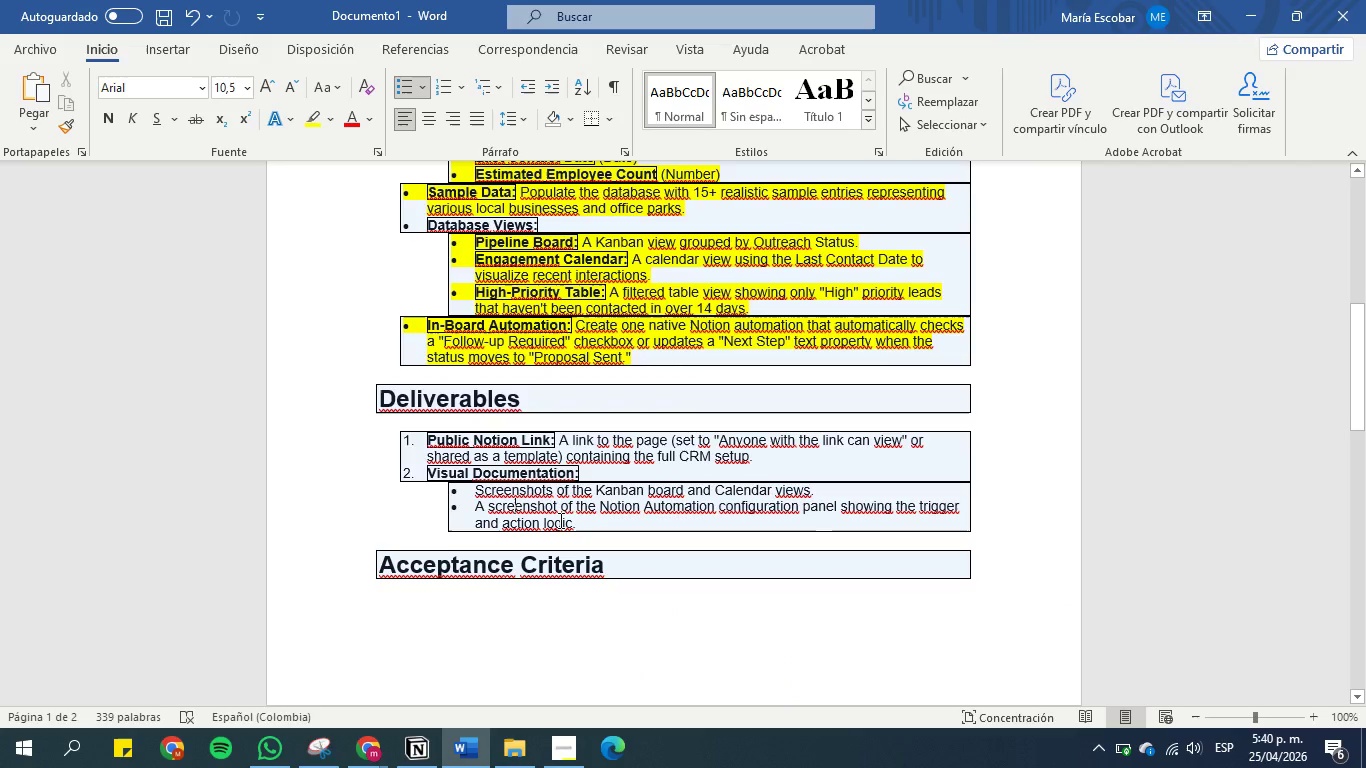 
scroll: coordinate [600, 485], scroll_direction: down, amount: 1.0
 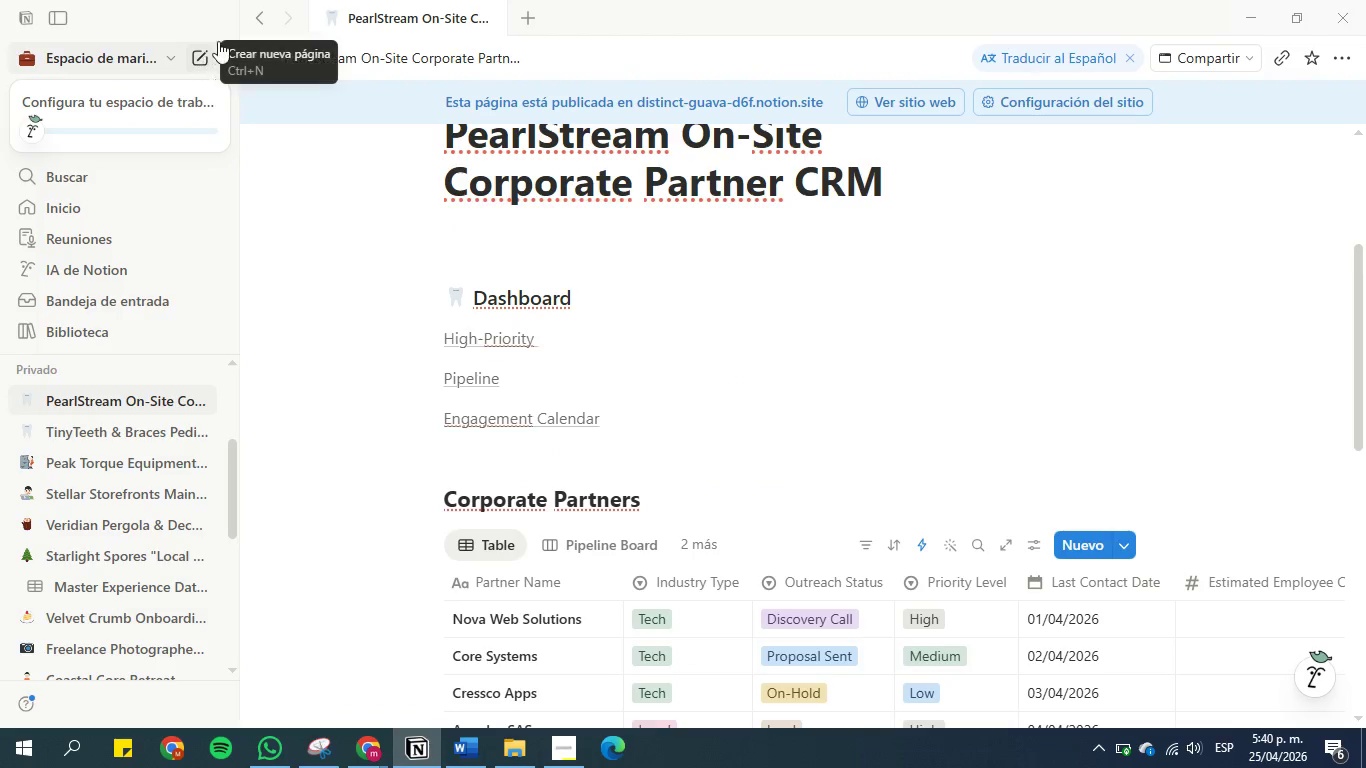 
left_click([64, 23])
 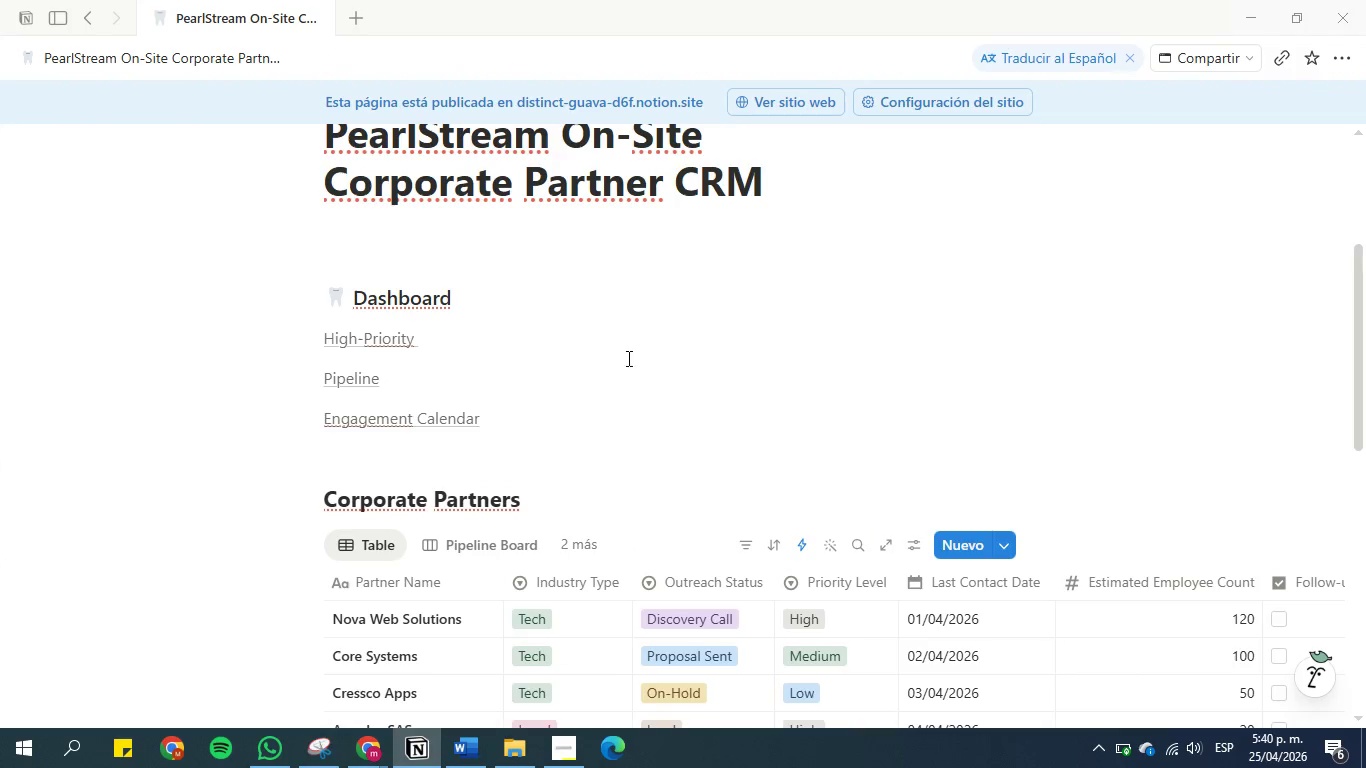 
scroll: coordinate [631, 354], scroll_direction: down, amount: 2.0
 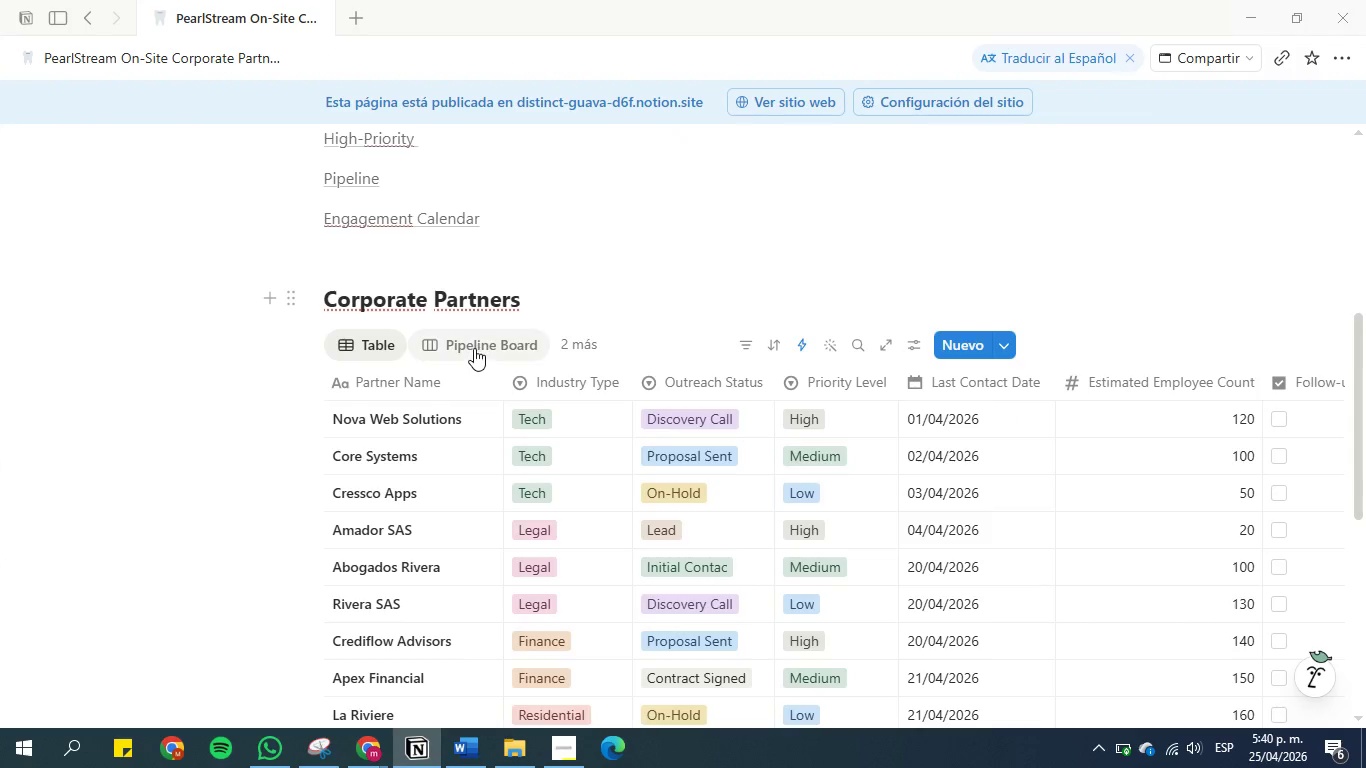 
left_click([474, 348])
 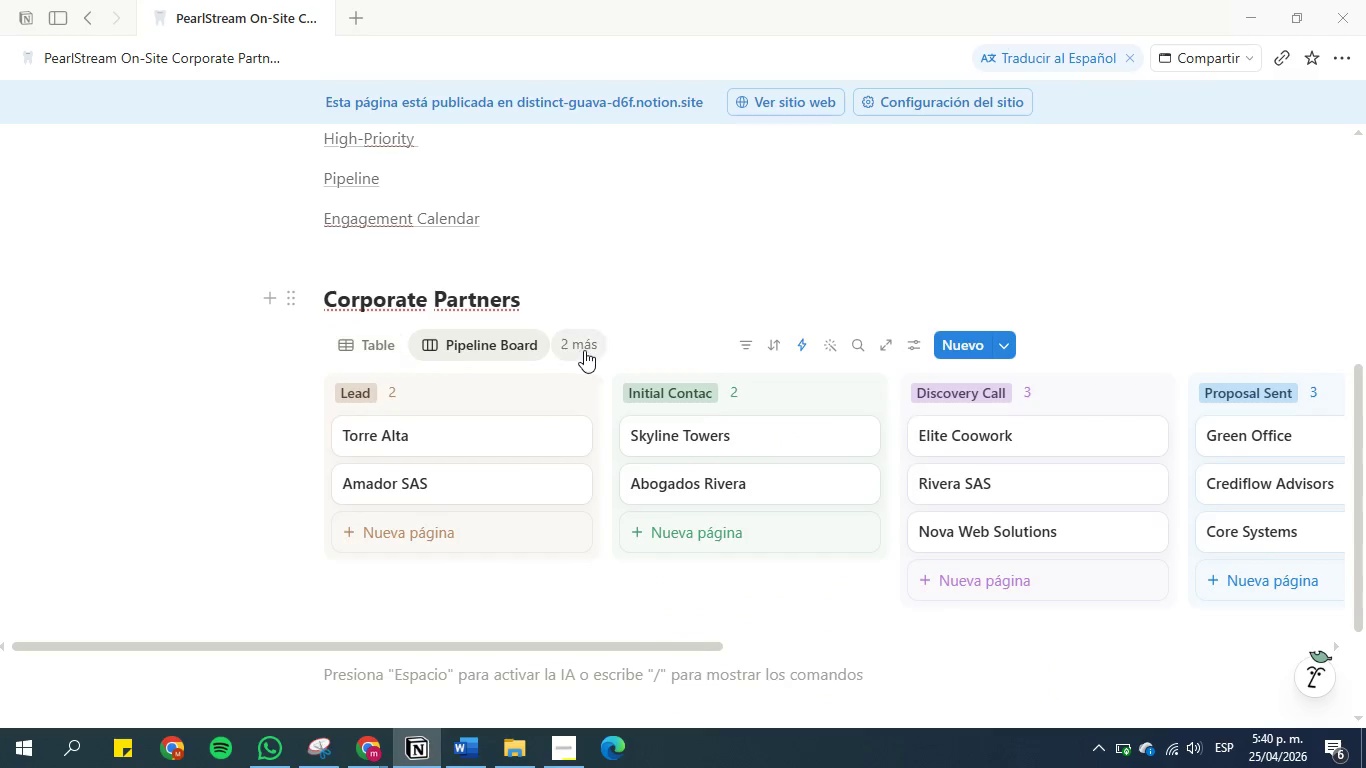 
left_click([585, 350])
 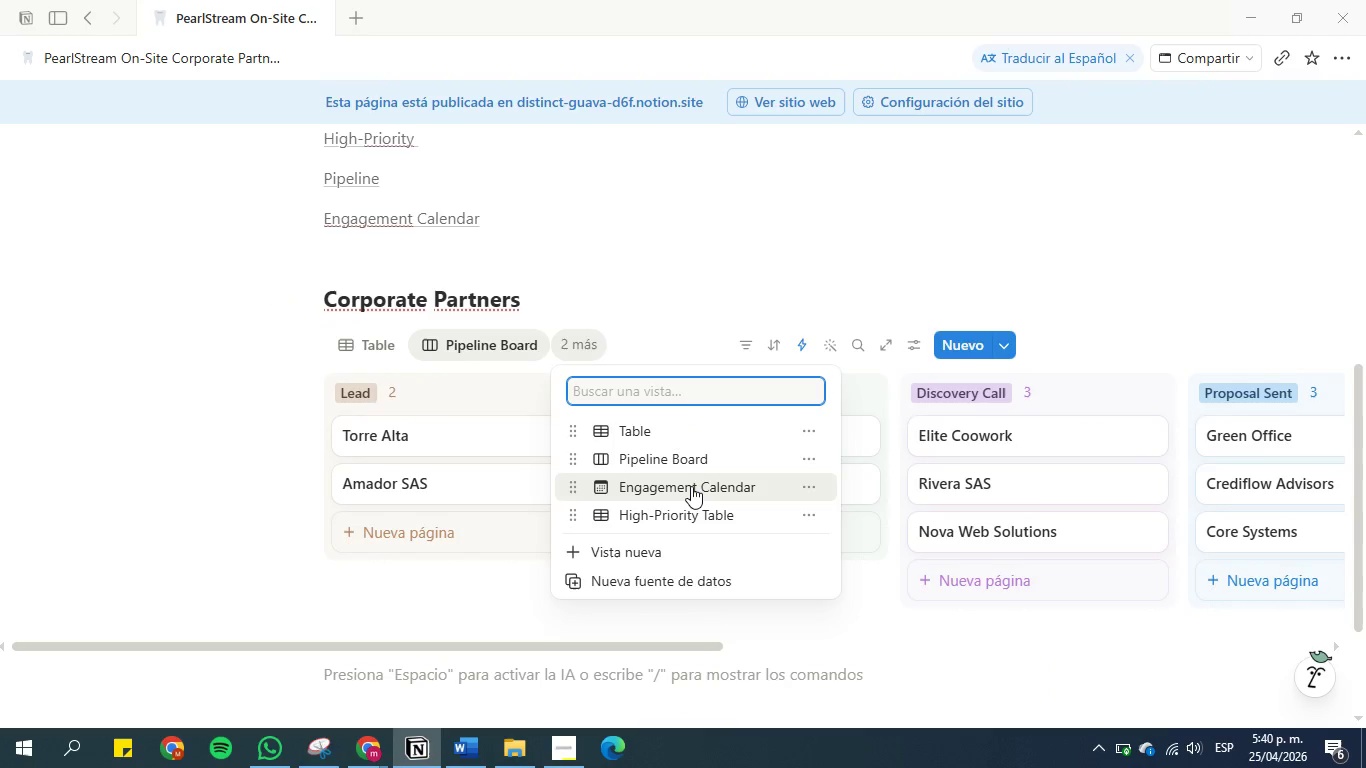 
left_click([685, 452])
 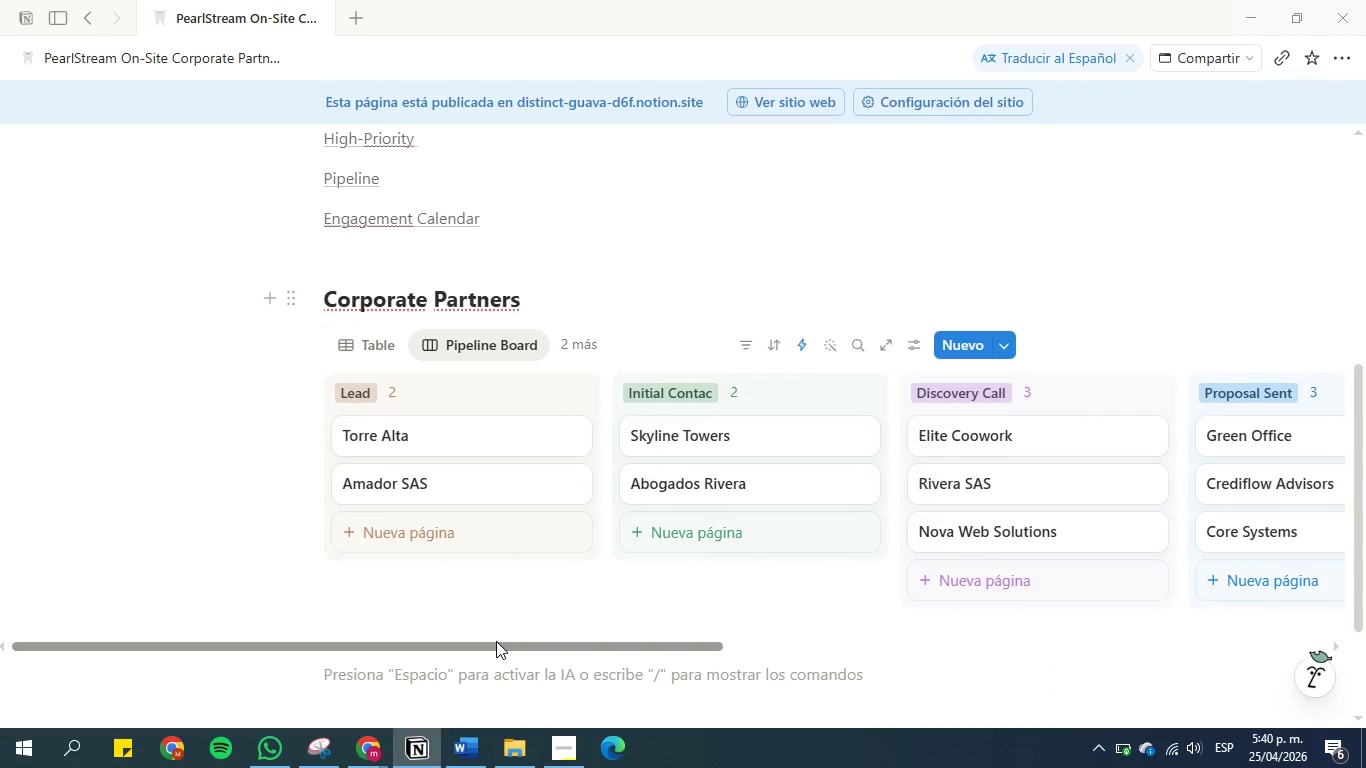 
left_click_drag(start_coordinate=[496, 641], to_coordinate=[655, 644])
 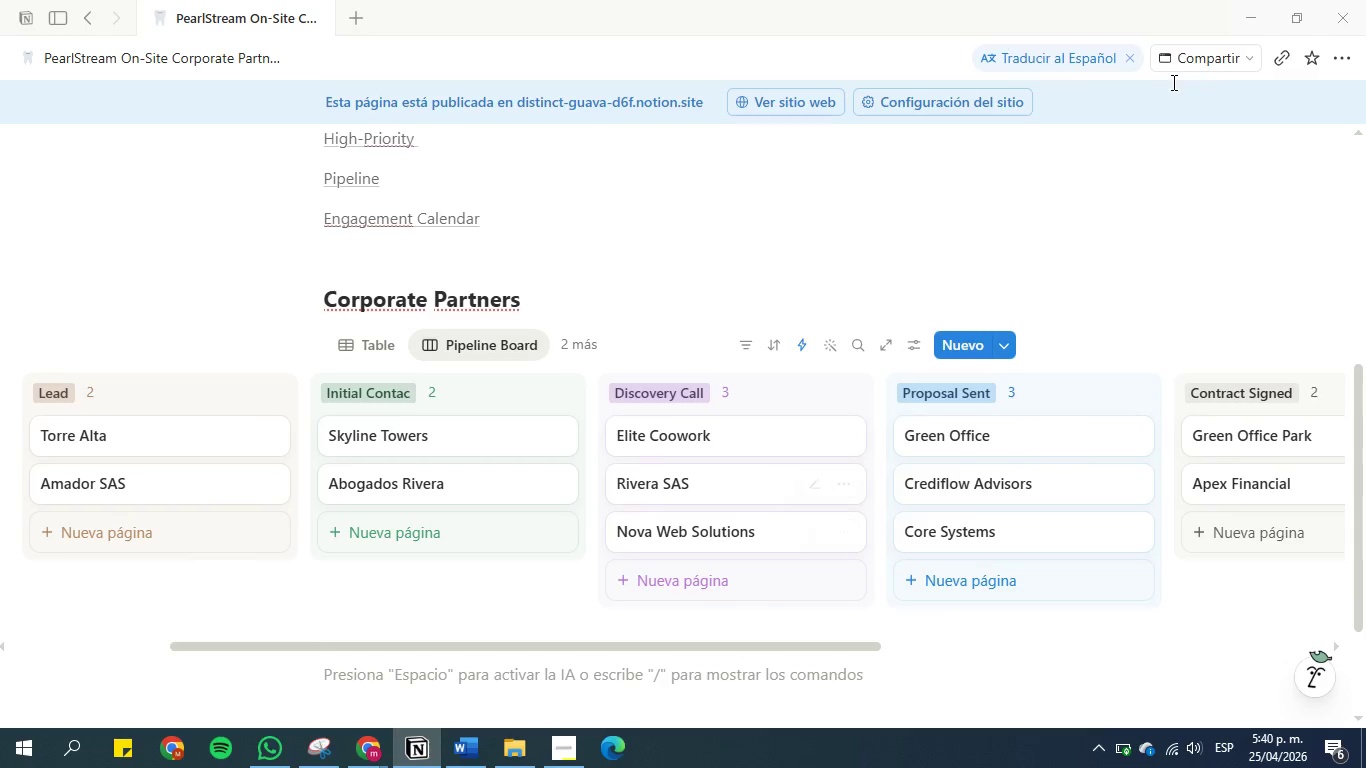 
mouse_move([1166, 97])
 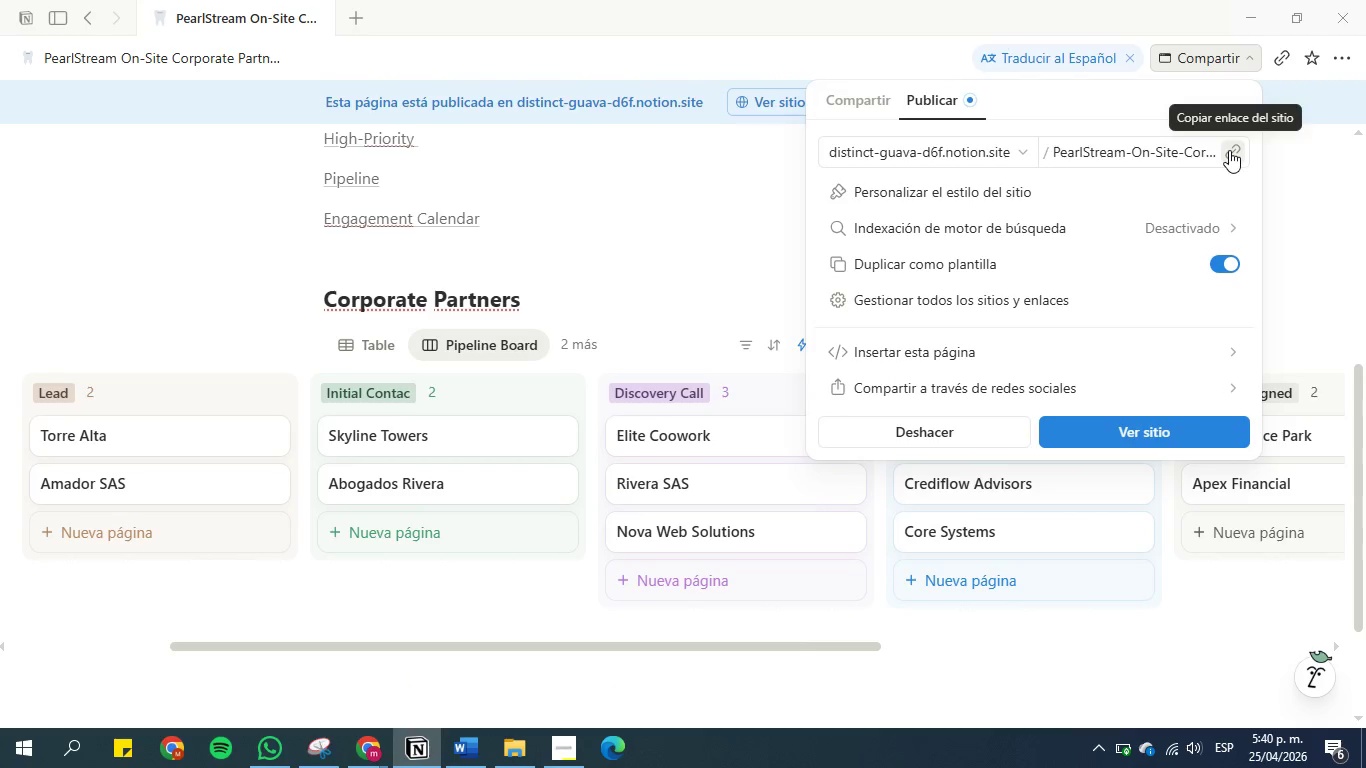 
left_click([1229, 150])
 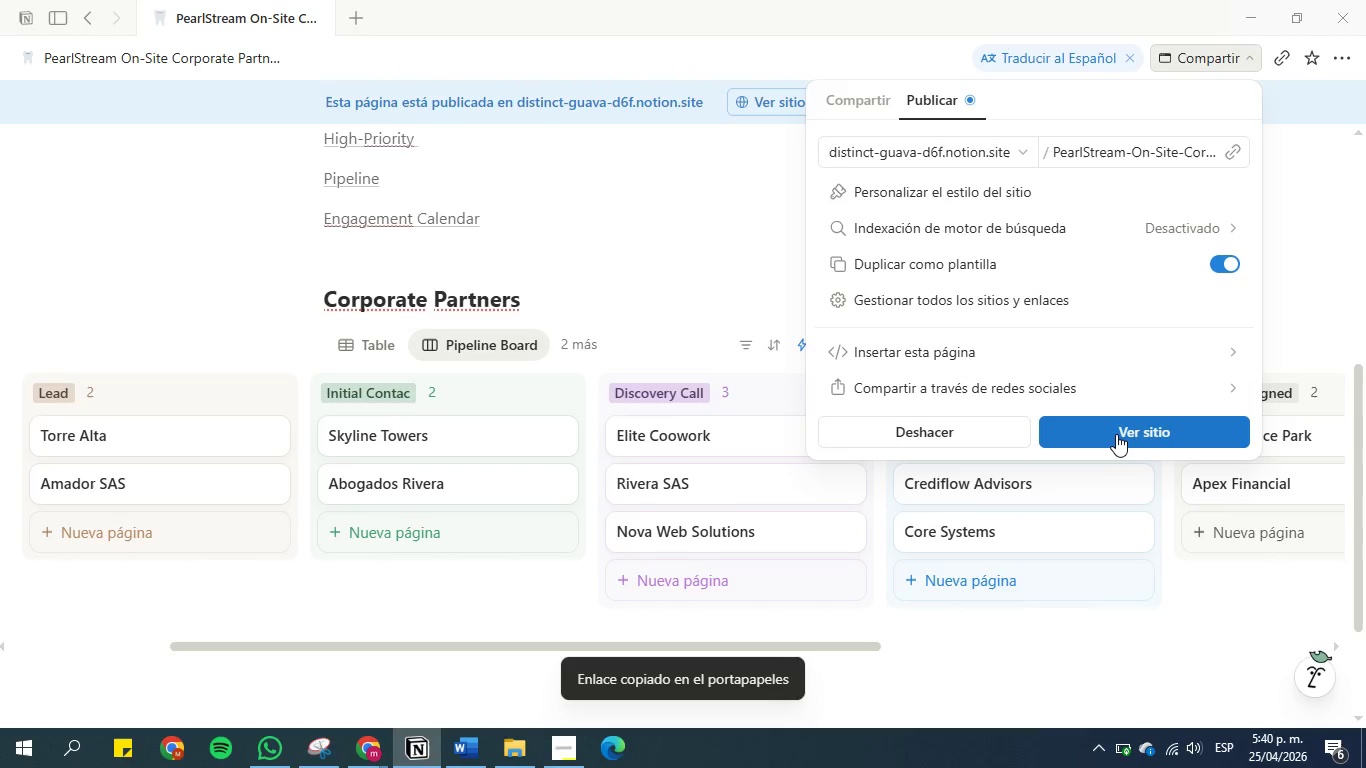 
wait(5.98)
 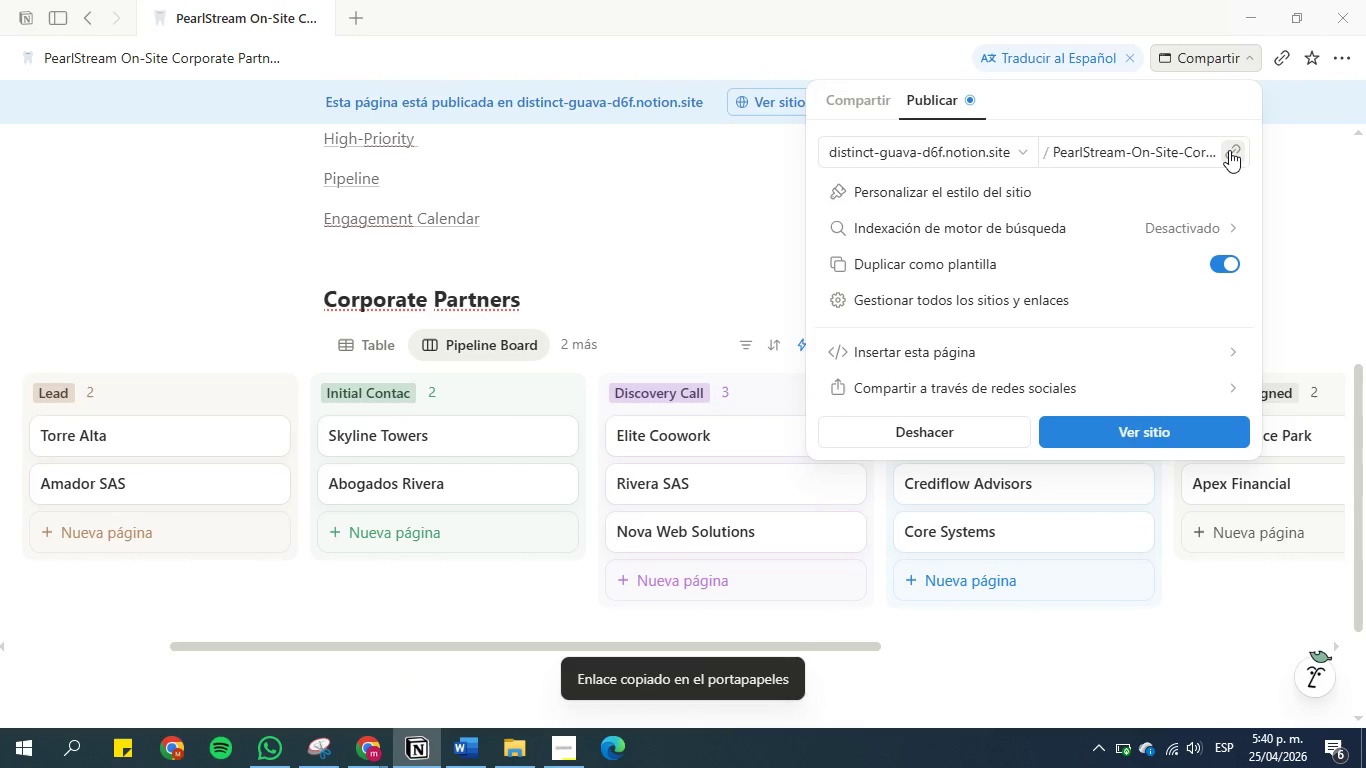 
left_click([1116, 433])
 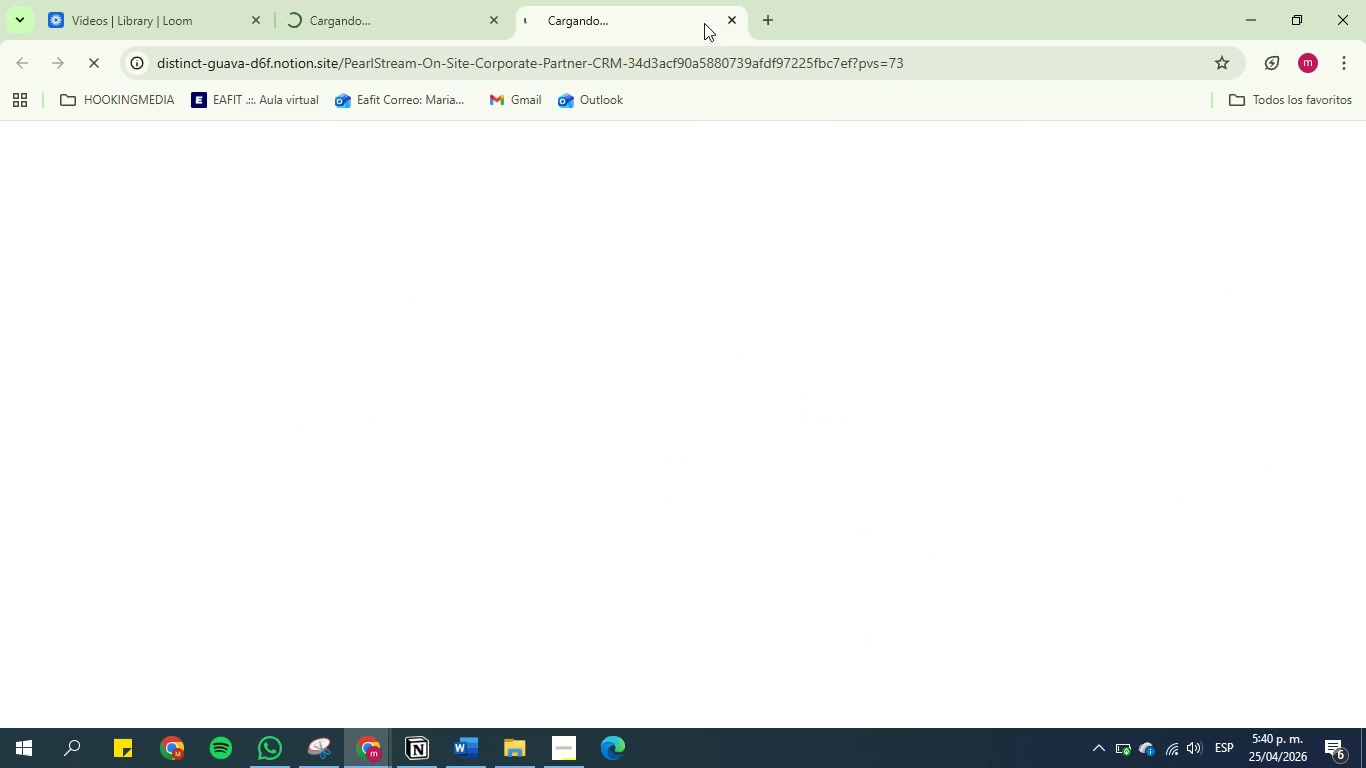 
left_click([764, 25])
 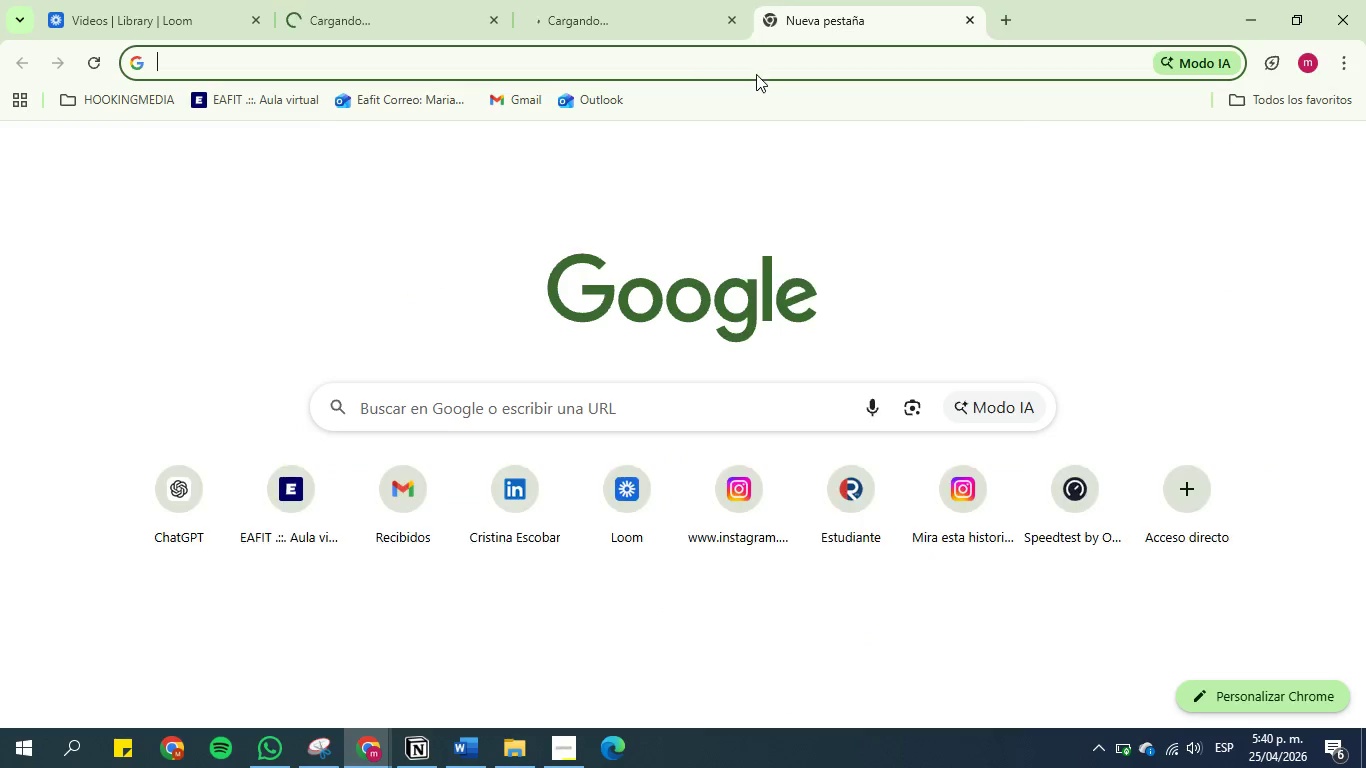 
left_click([756, 68])
 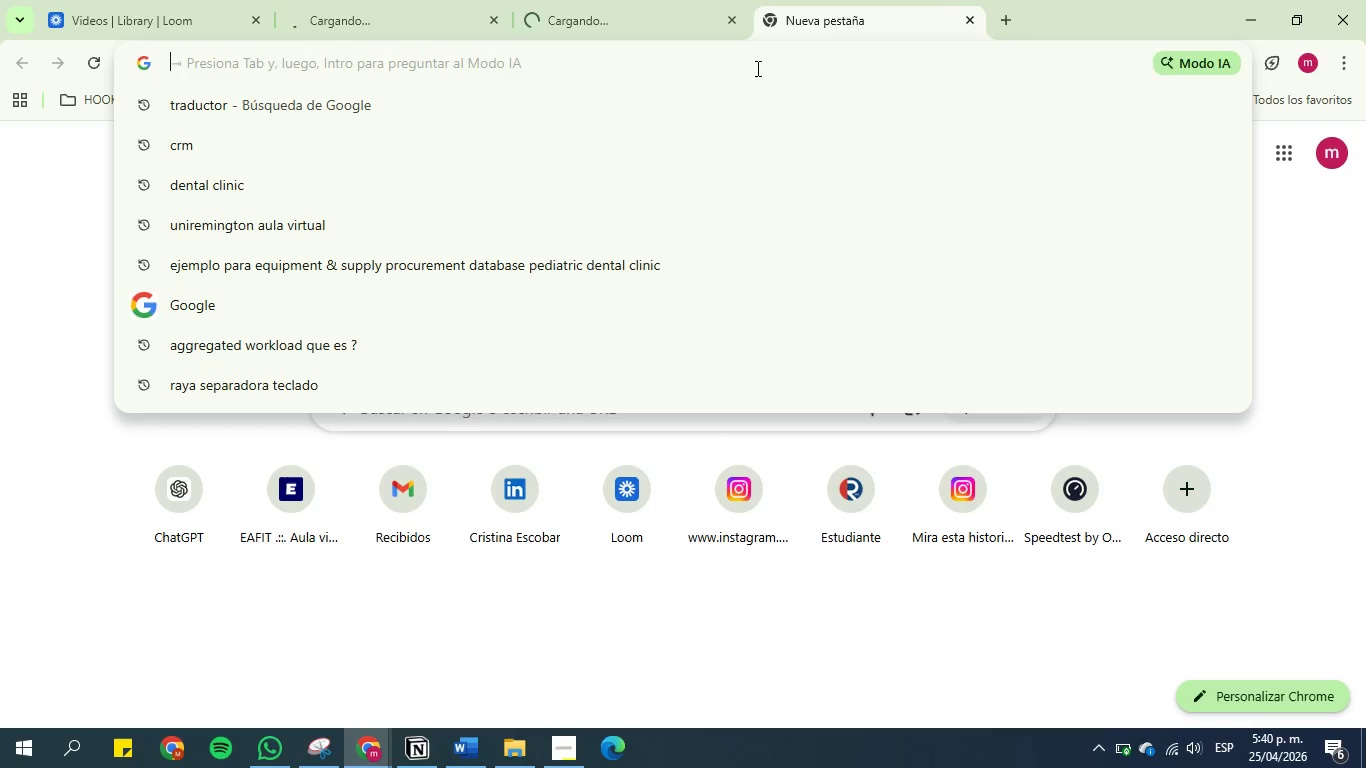 
key(Control+V)
 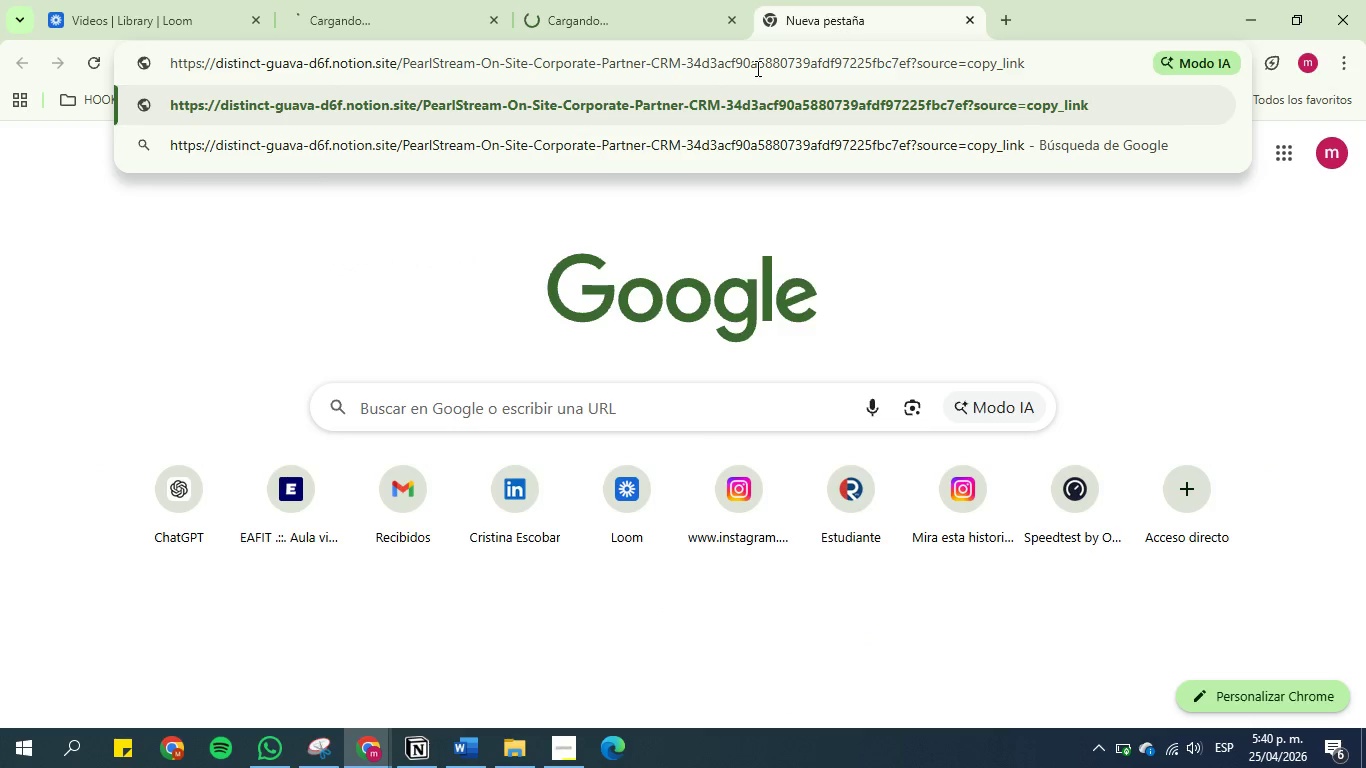 
key(Enter)
 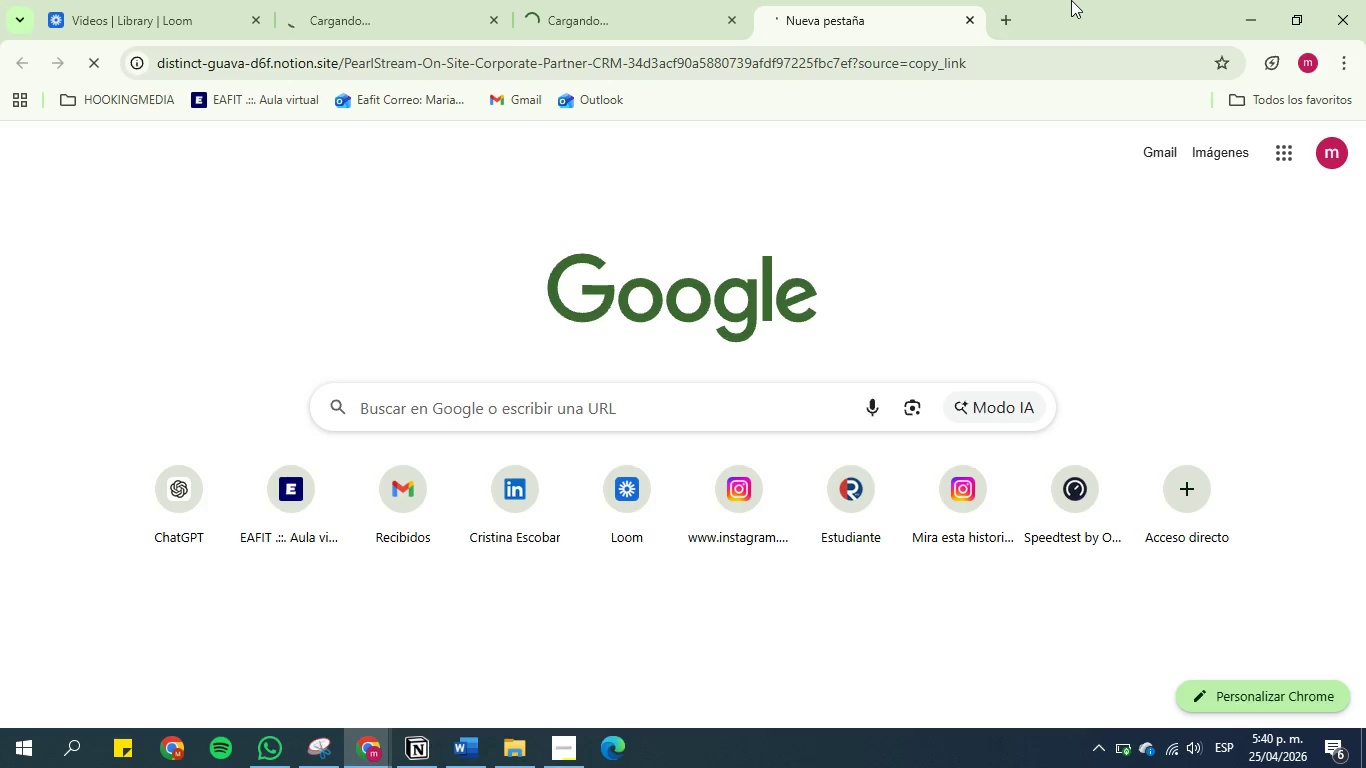 
left_click([1264, 7])
 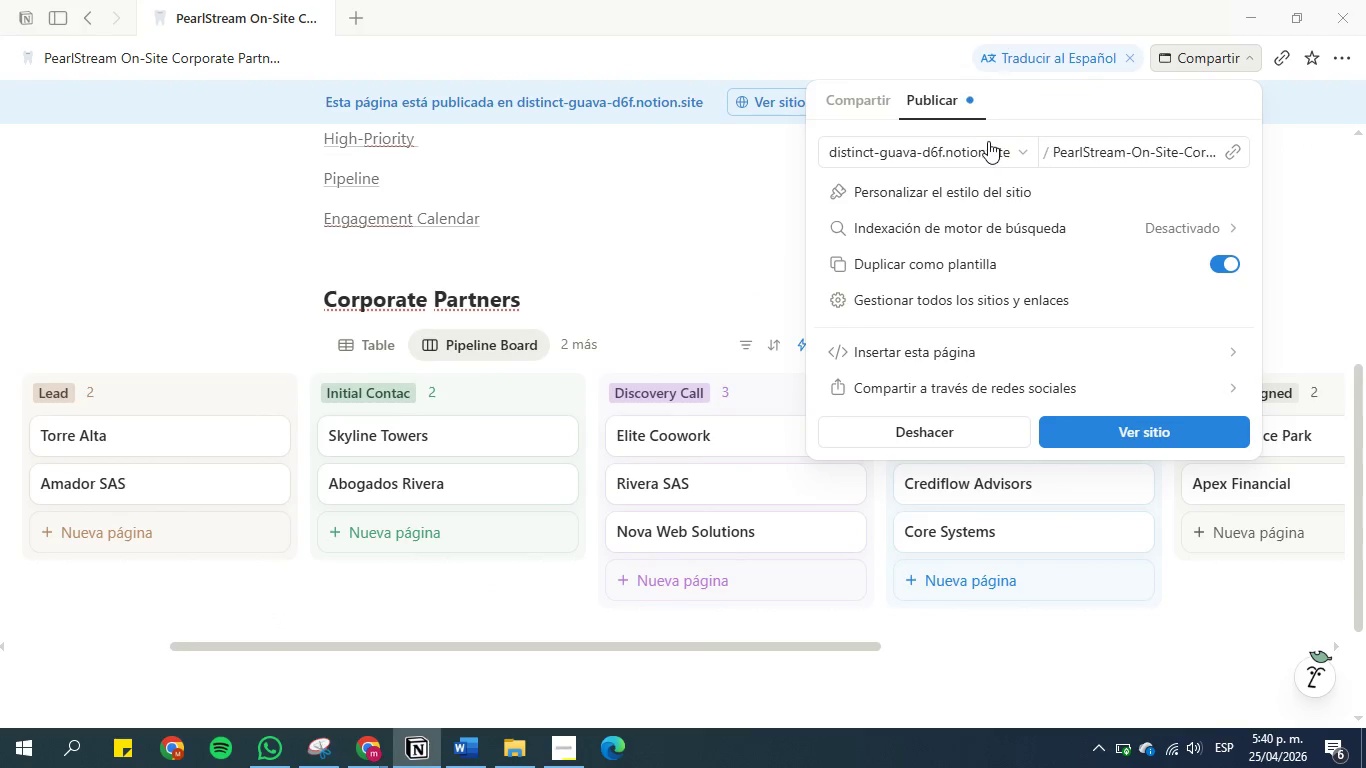 
left_click([1018, 152])
 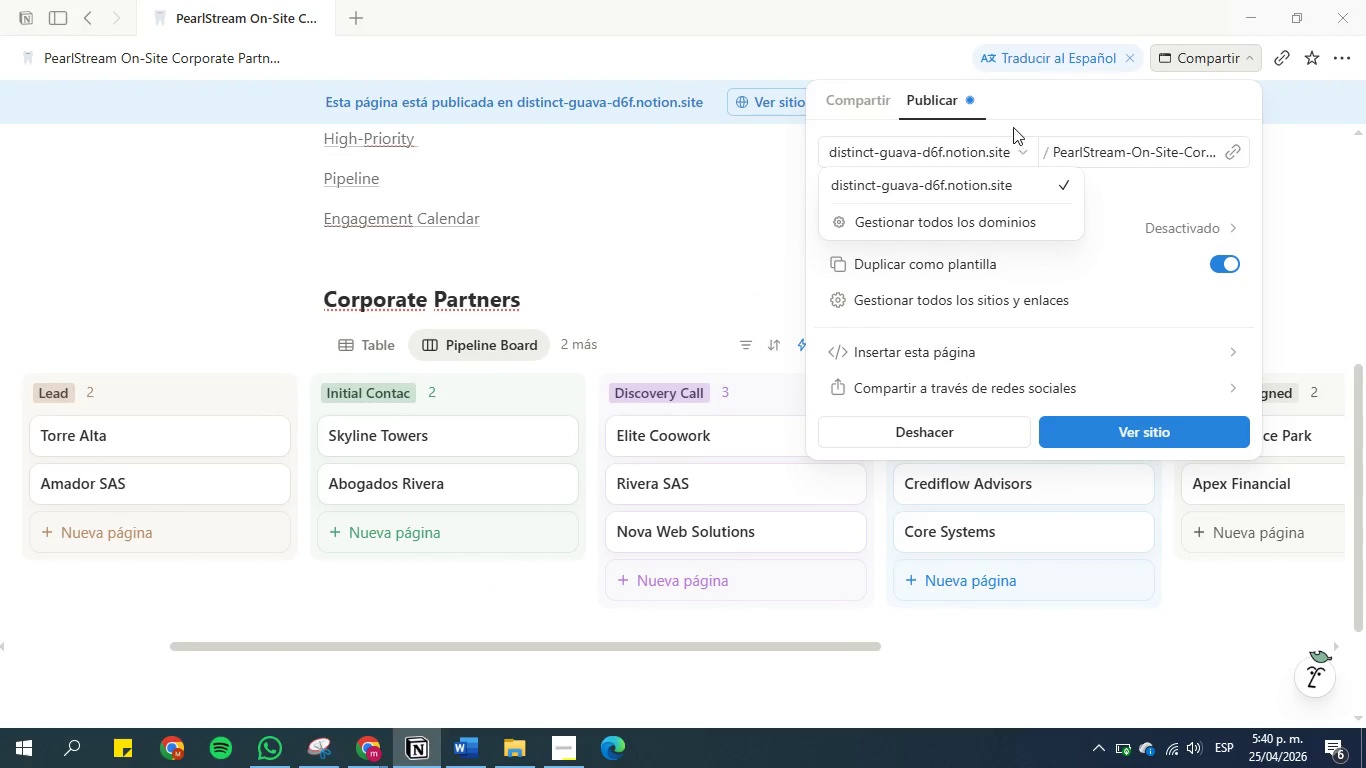 
left_click([1013, 123])
 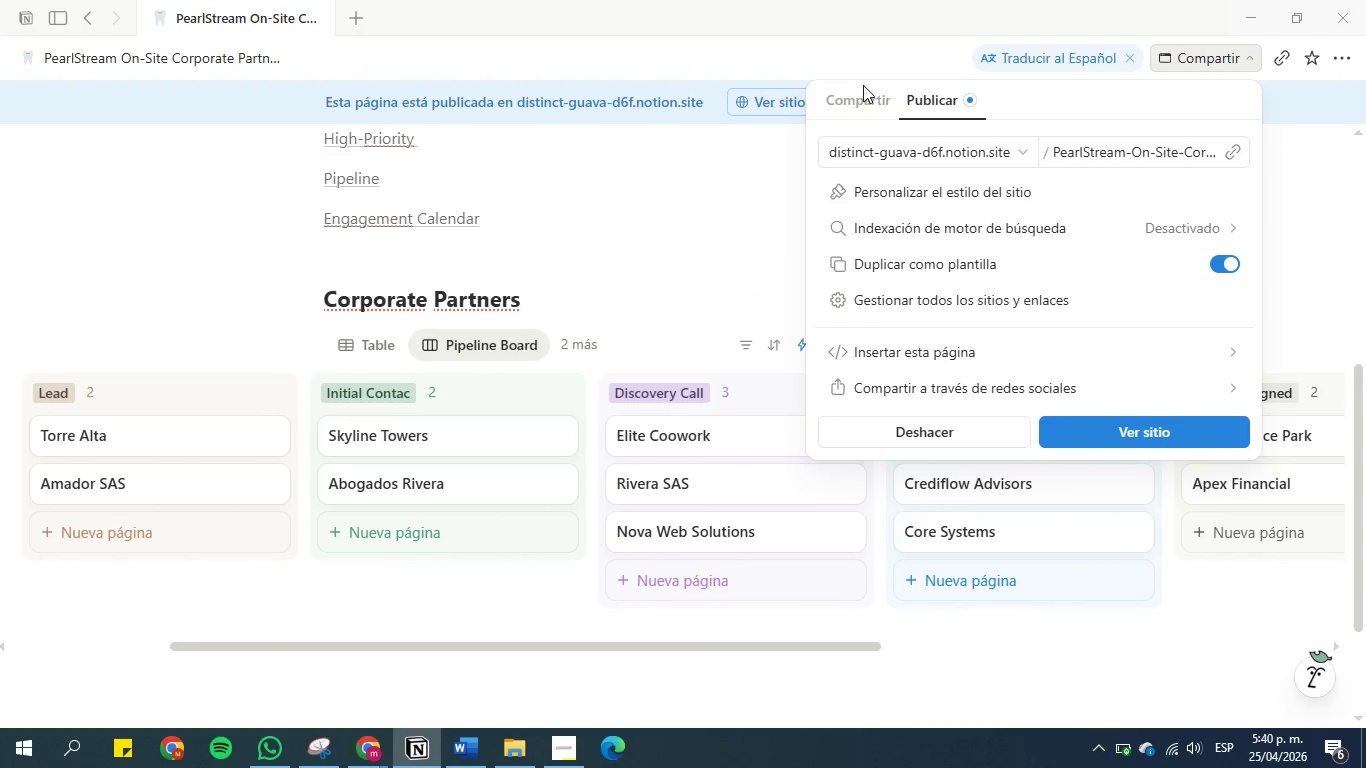 
left_click([863, 88])
 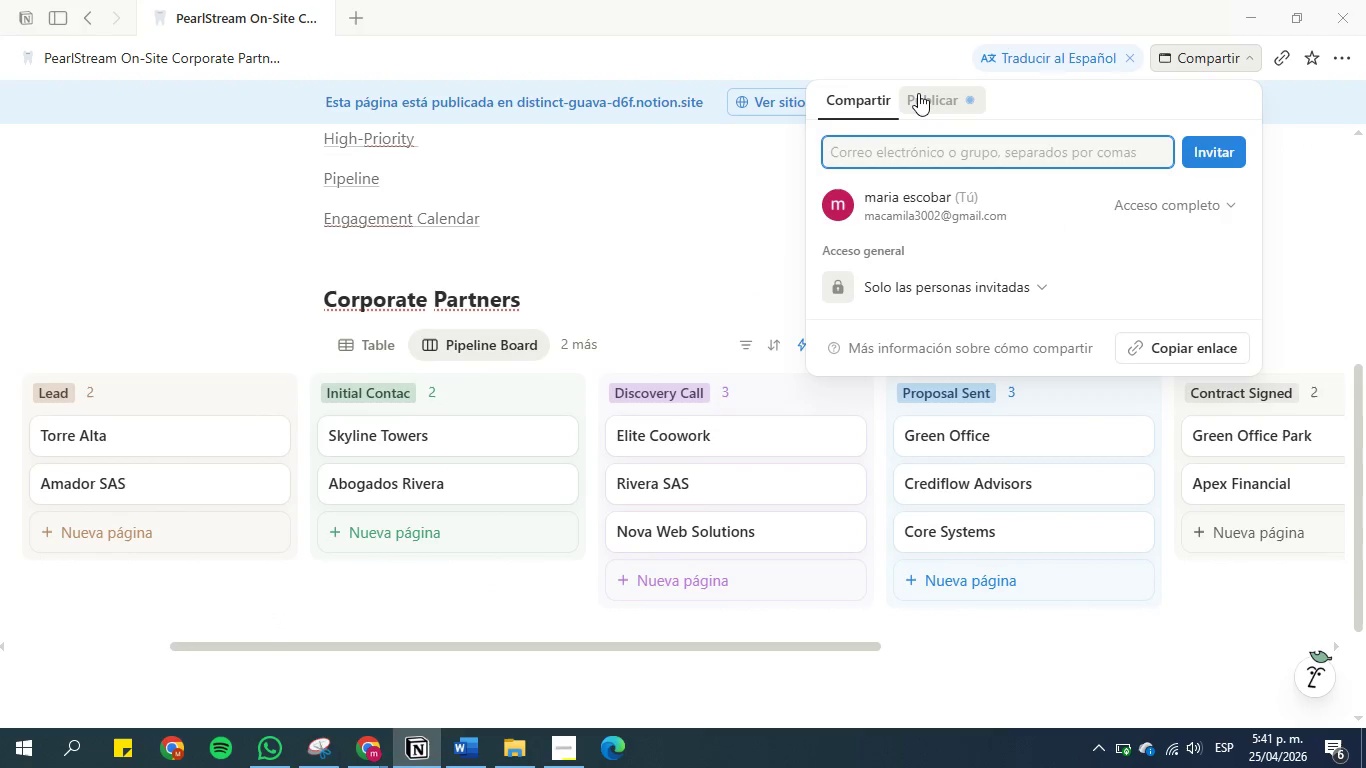 
left_click([918, 93])
 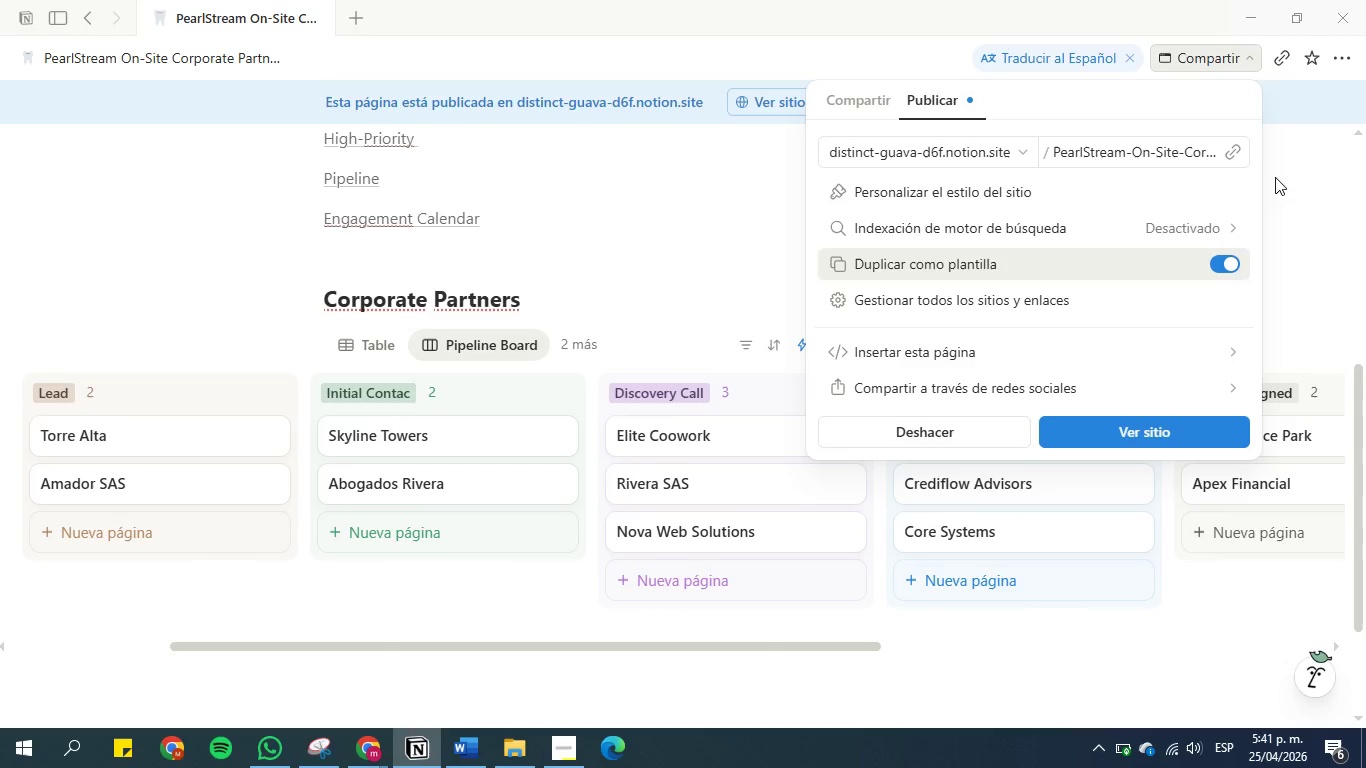 
left_click([1228, 146])
 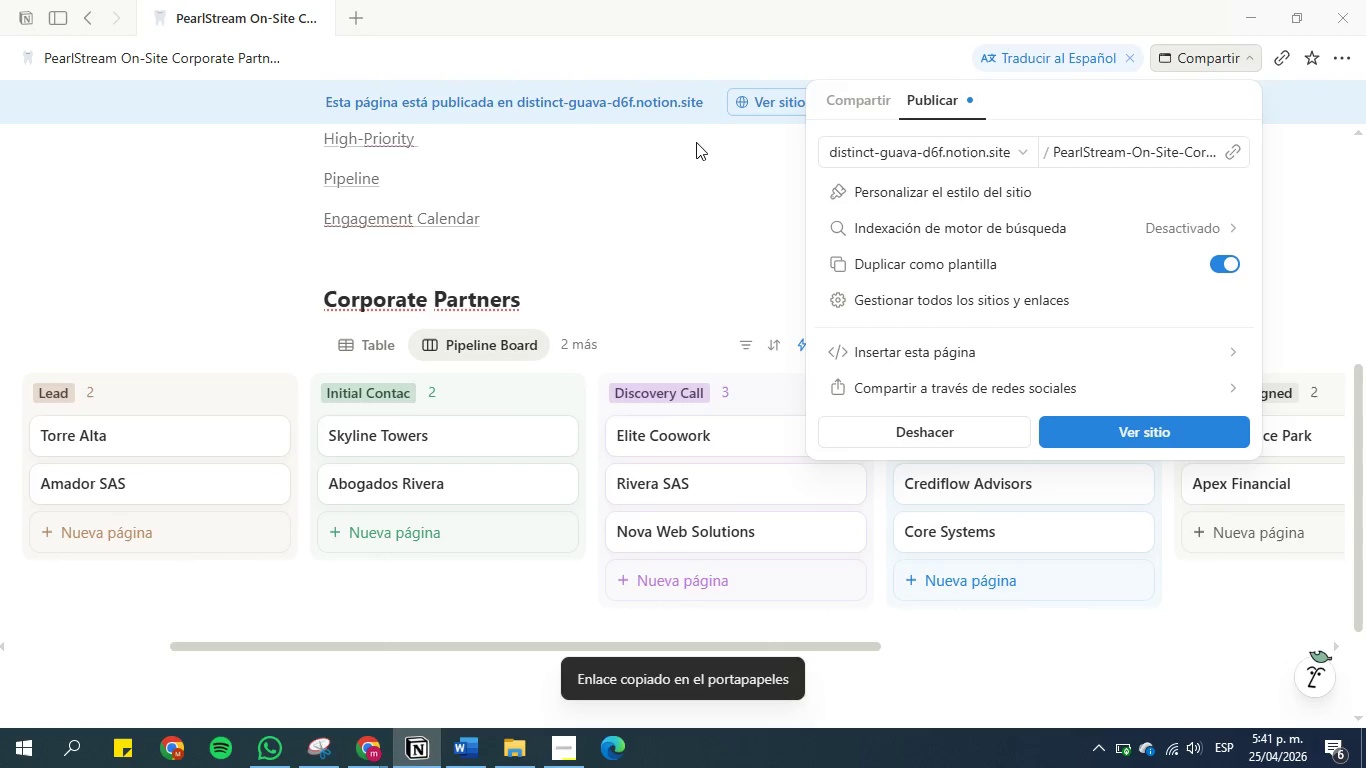 
left_click([696, 147])
 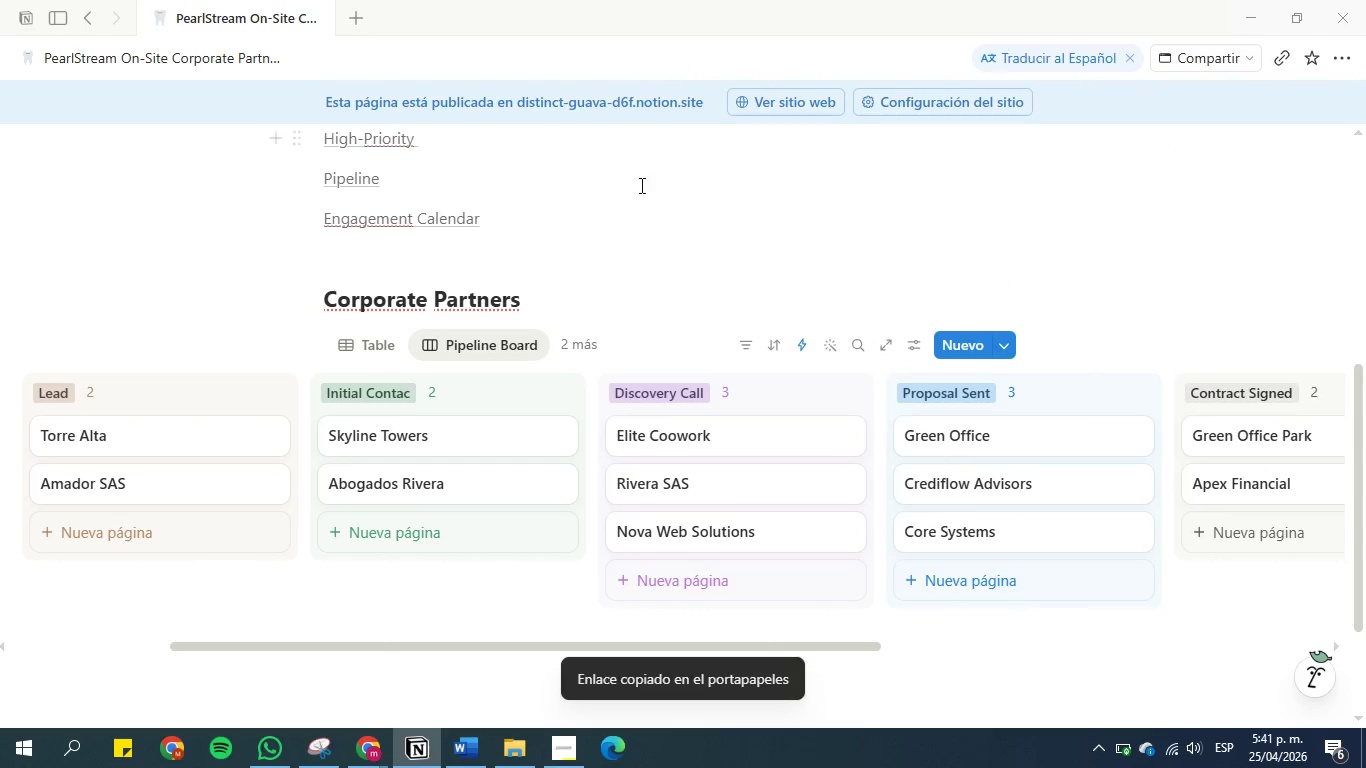 
scroll: coordinate [497, 294], scroll_direction: down, amount: 1.0
 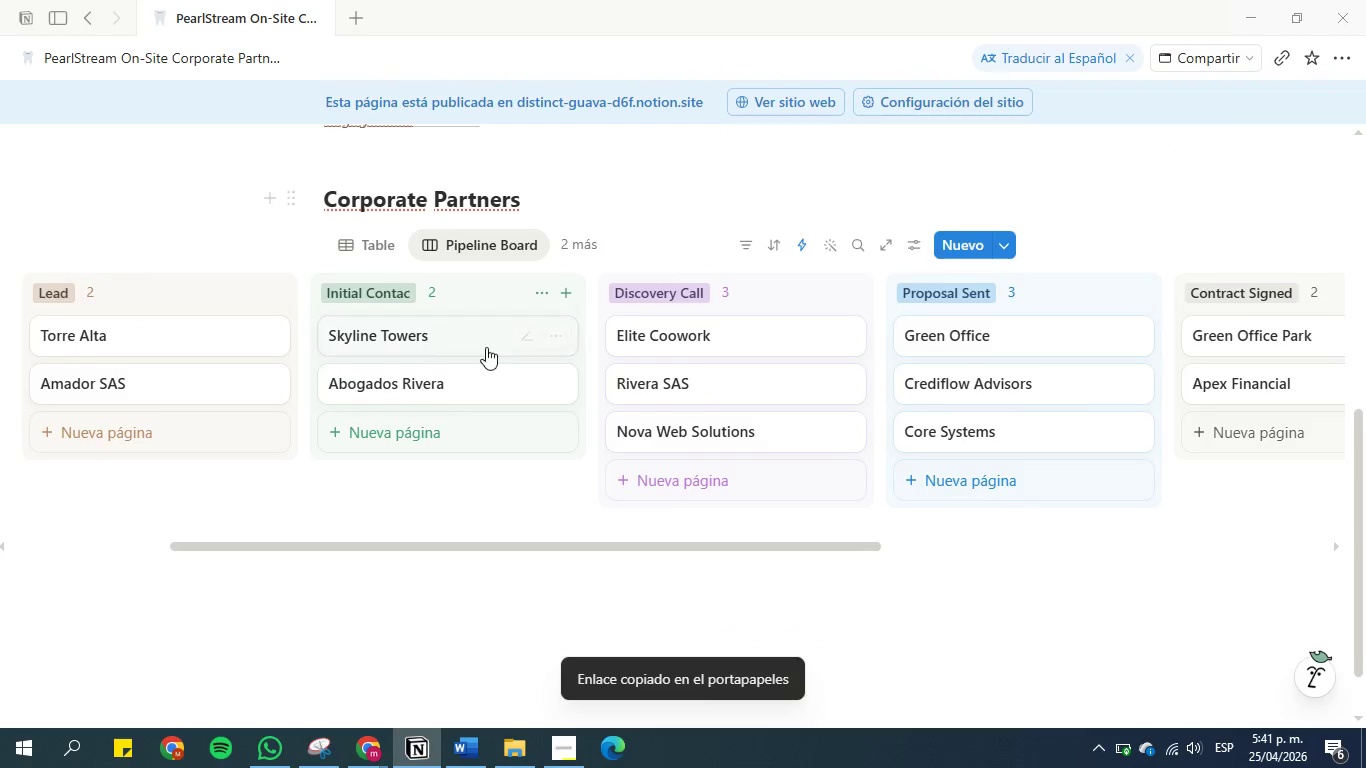 
scroll: coordinate [467, 372], scroll_direction: up, amount: 1.0
 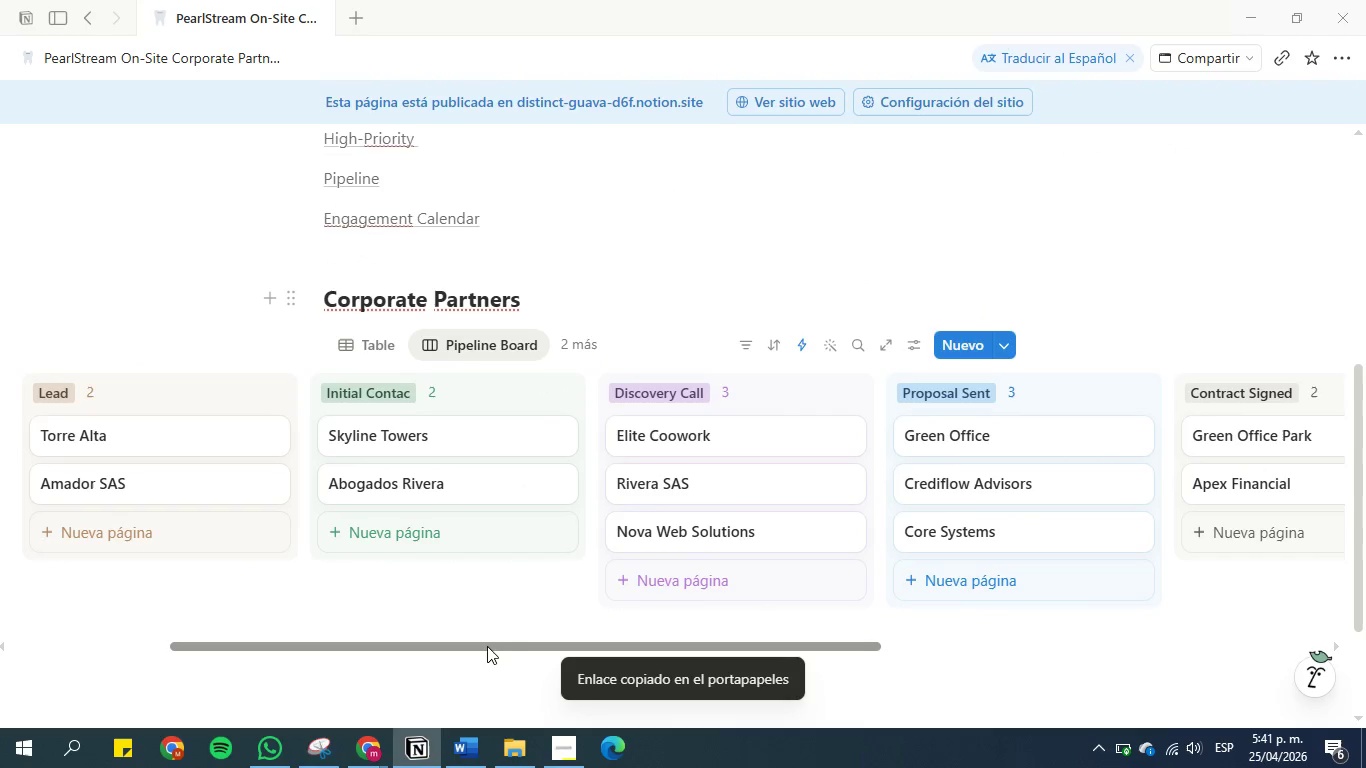 
left_click_drag(start_coordinate=[487, 646], to_coordinate=[237, 556])
 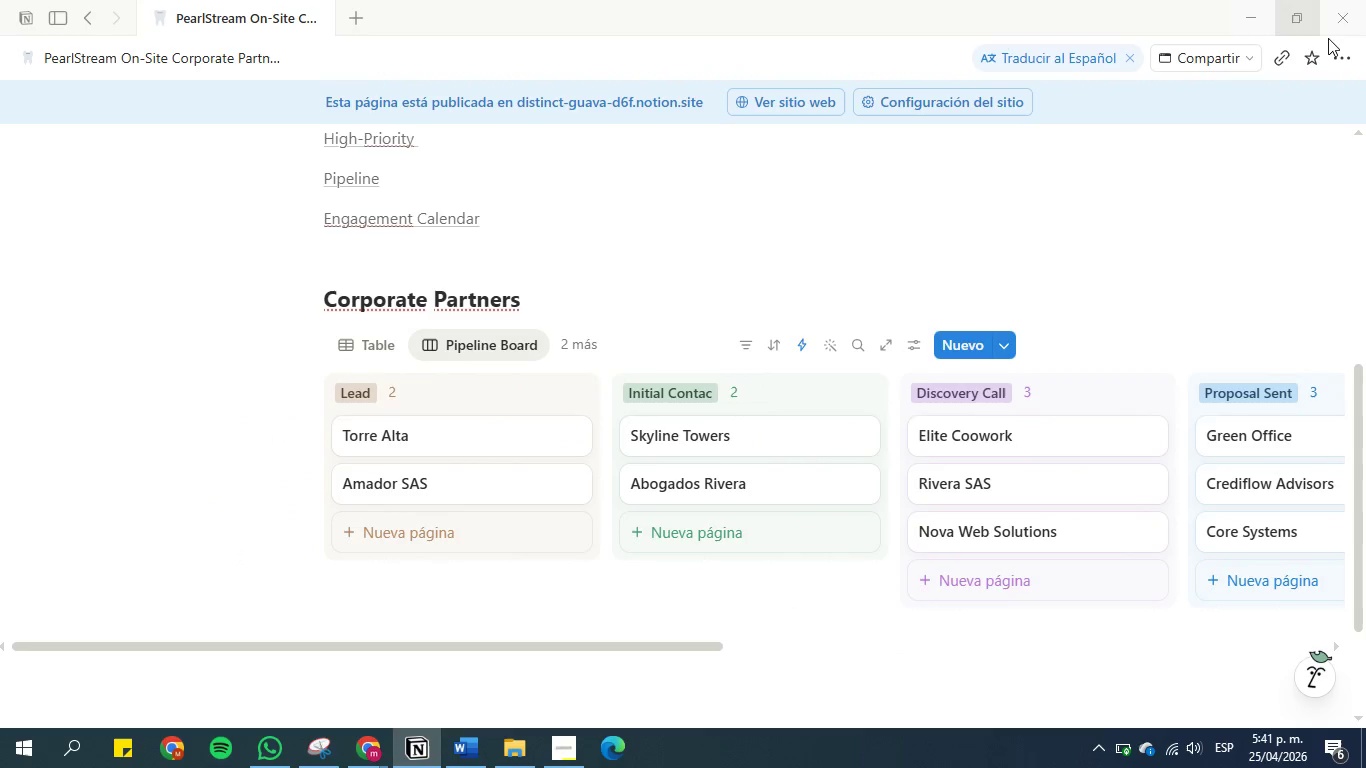 
left_click([1297, 17])
 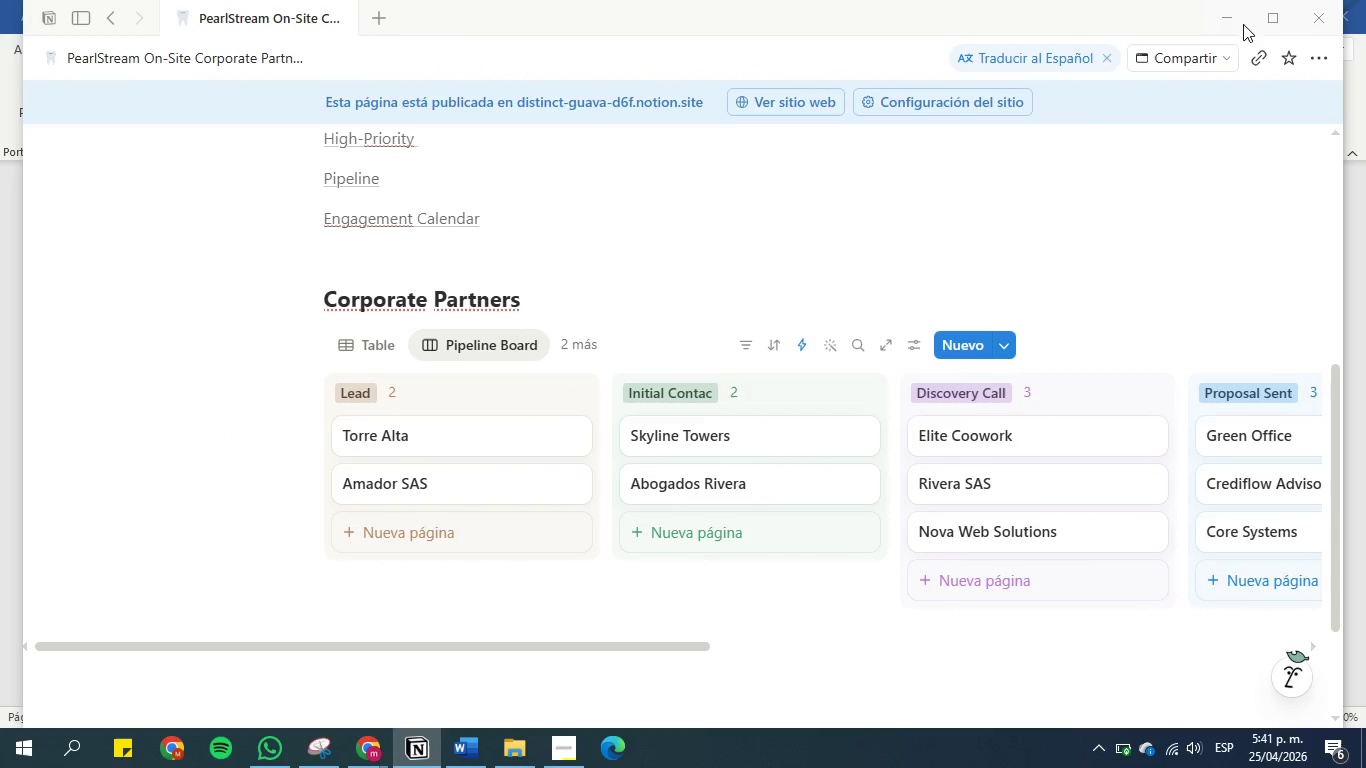 
left_click([1272, 11])
 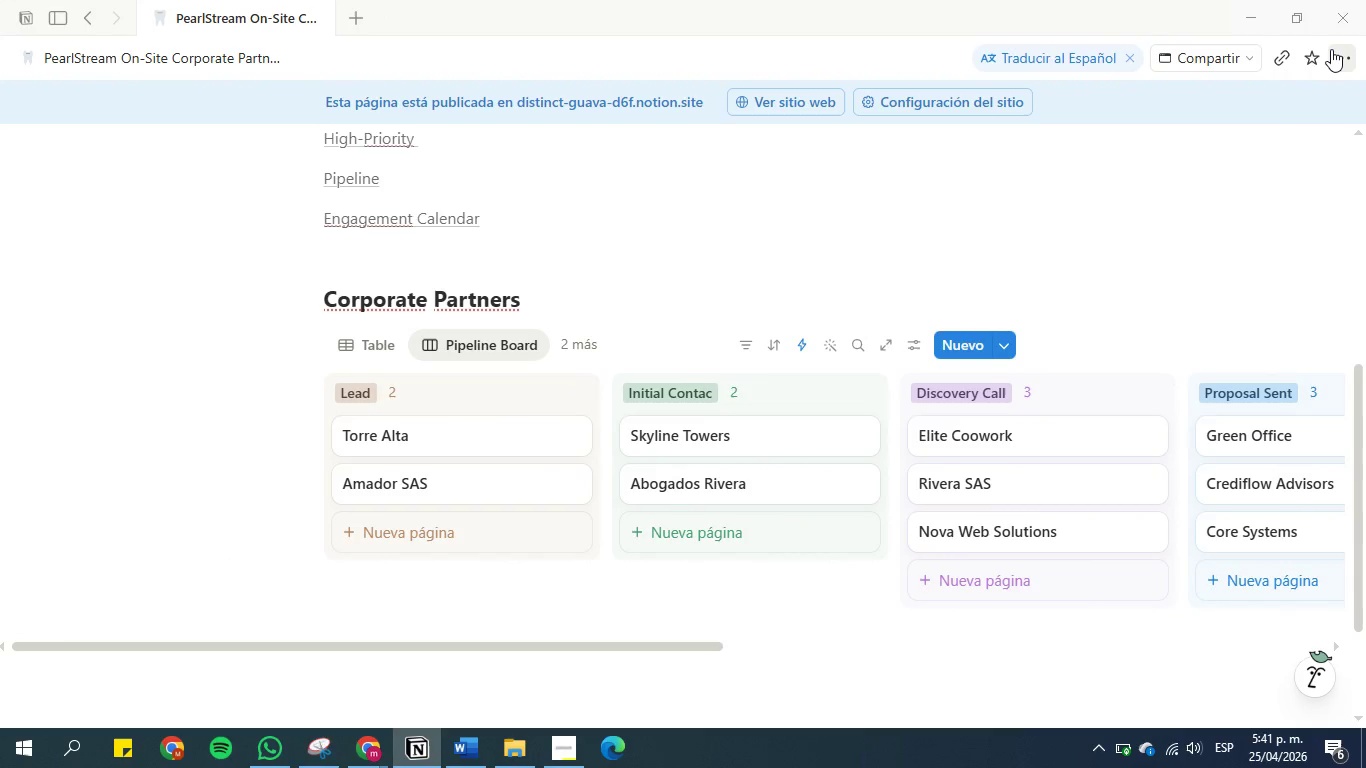 
left_click([1334, 51])
 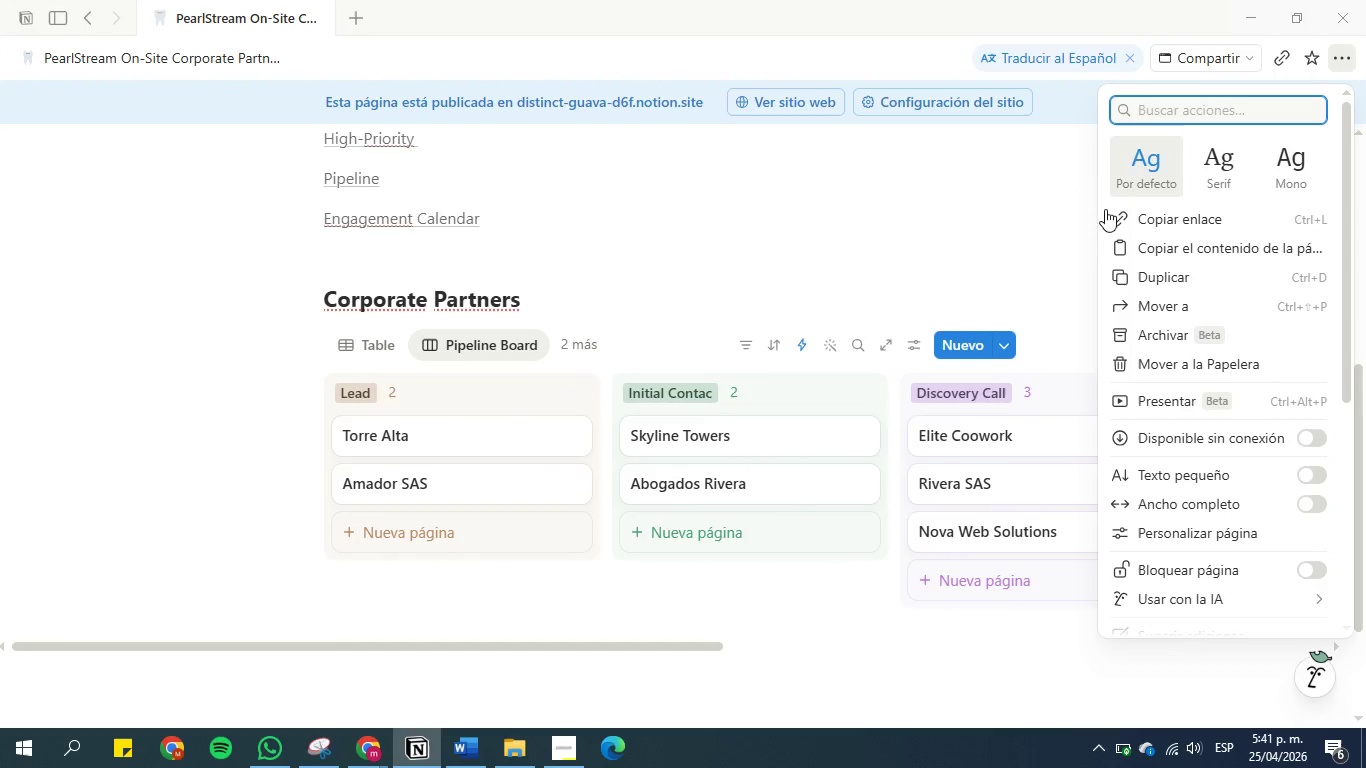 
scroll: coordinate [1225, 350], scroll_direction: down, amount: 2.0
 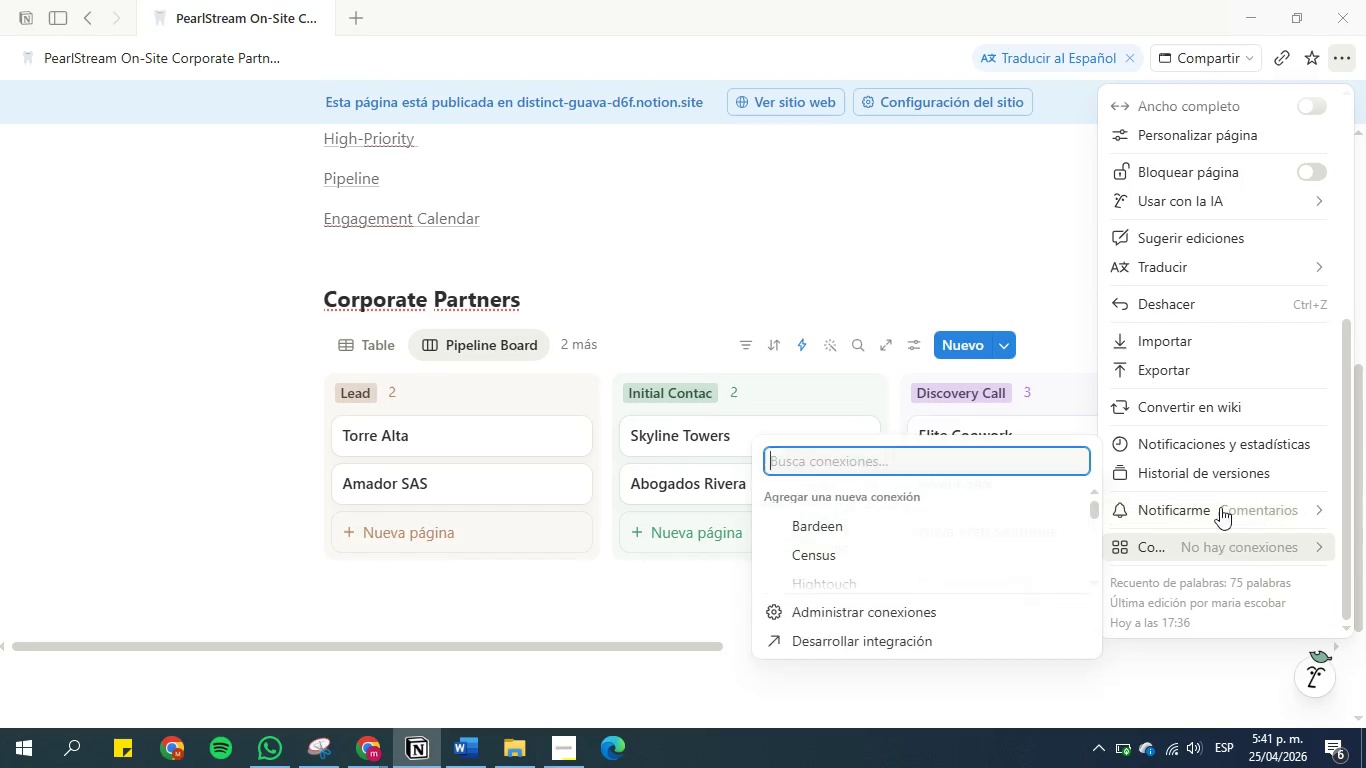 
scroll: coordinate [1226, 361], scroll_direction: up, amount: 2.0
 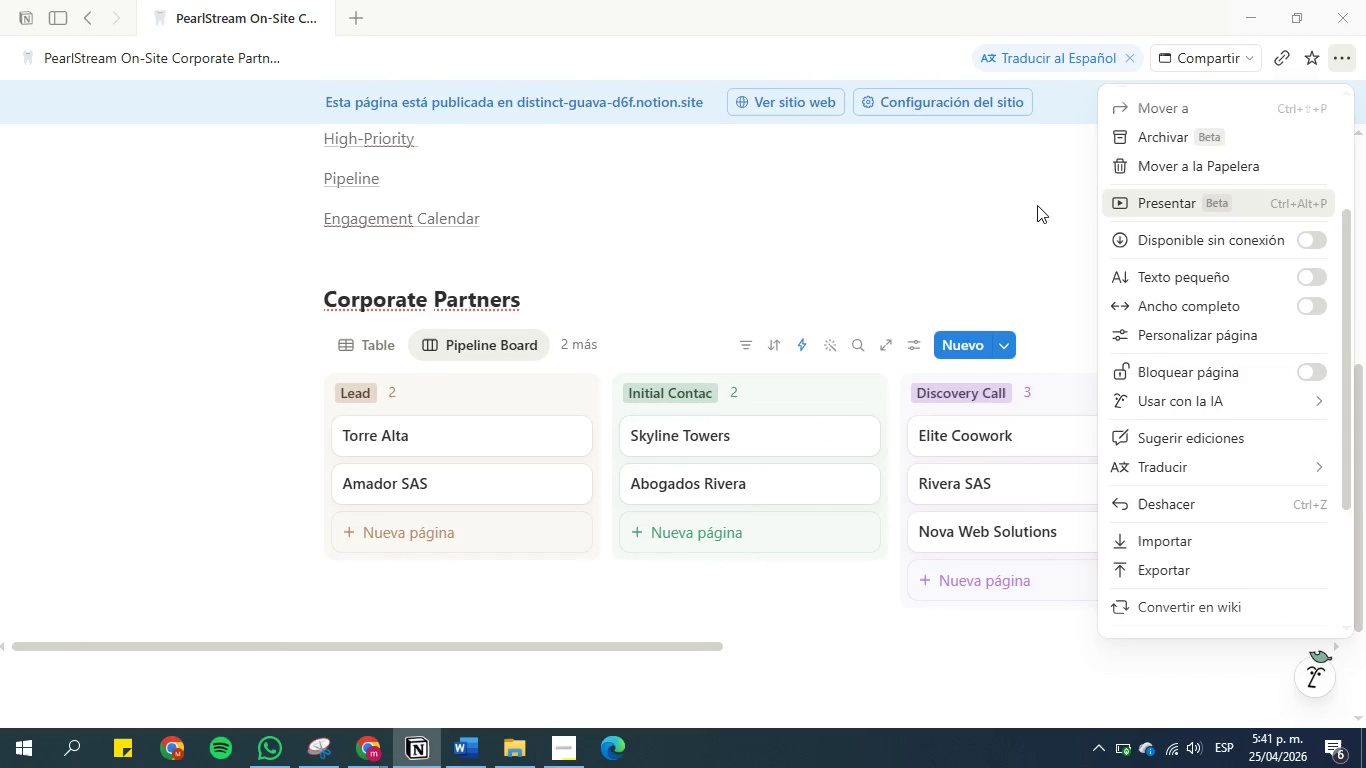 
wait(6.39)
 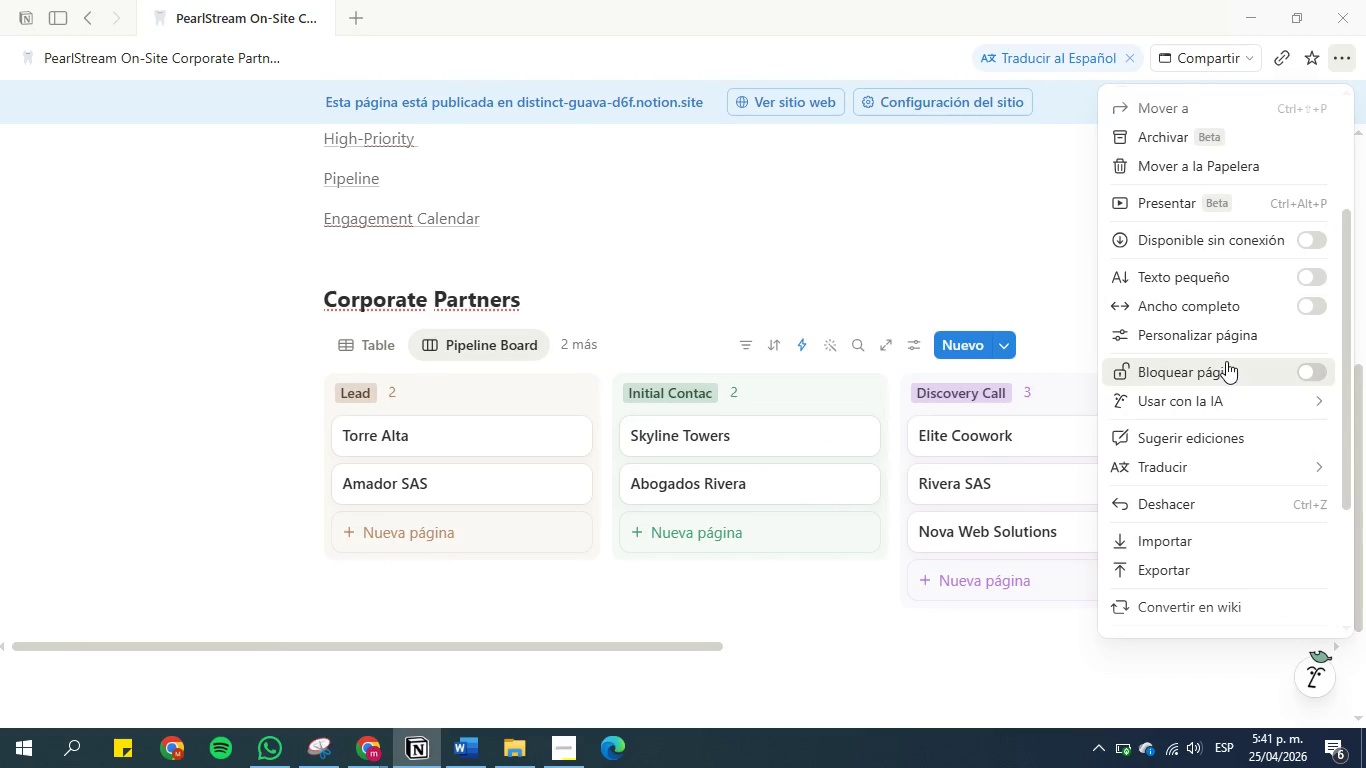 
scroll: coordinate [1037, 205], scroll_direction: up, amount: 3.0
 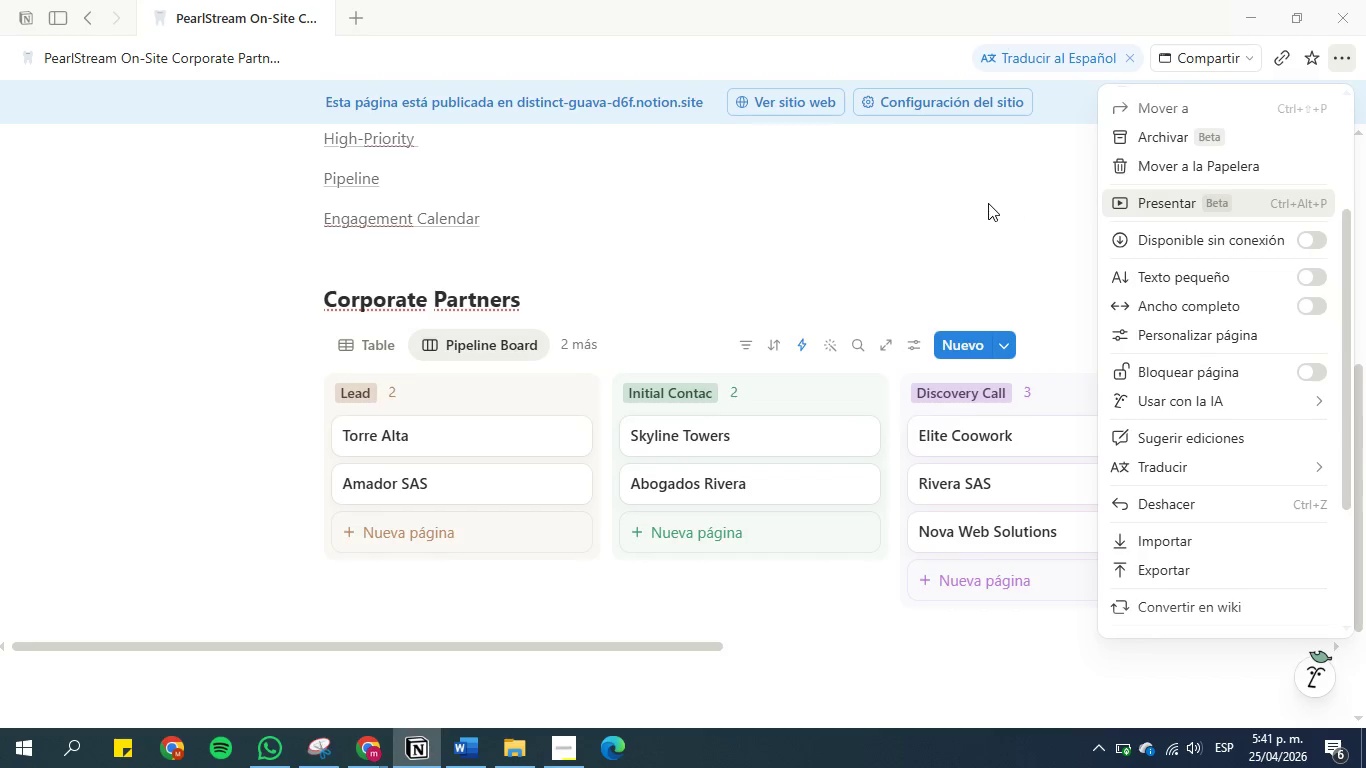 
left_click([988, 203])
 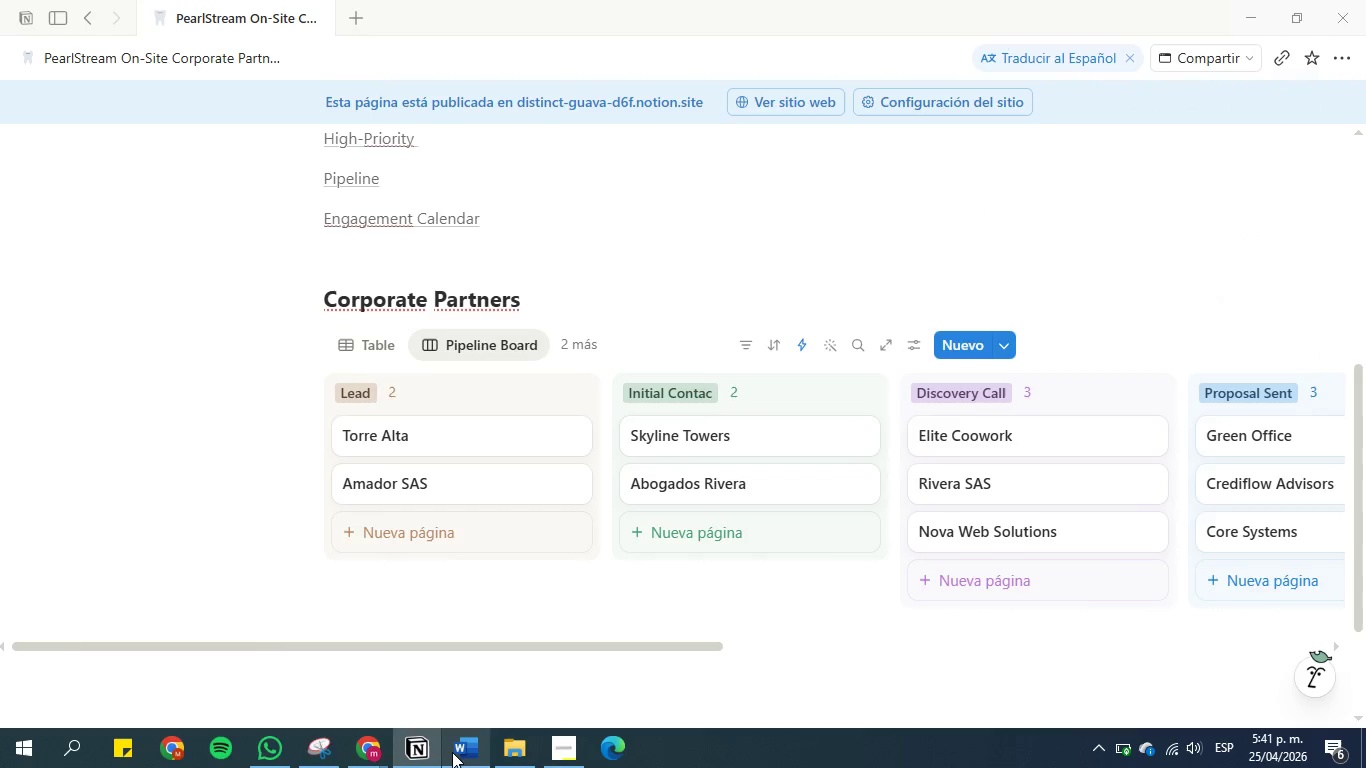 
left_click([375, 753])
 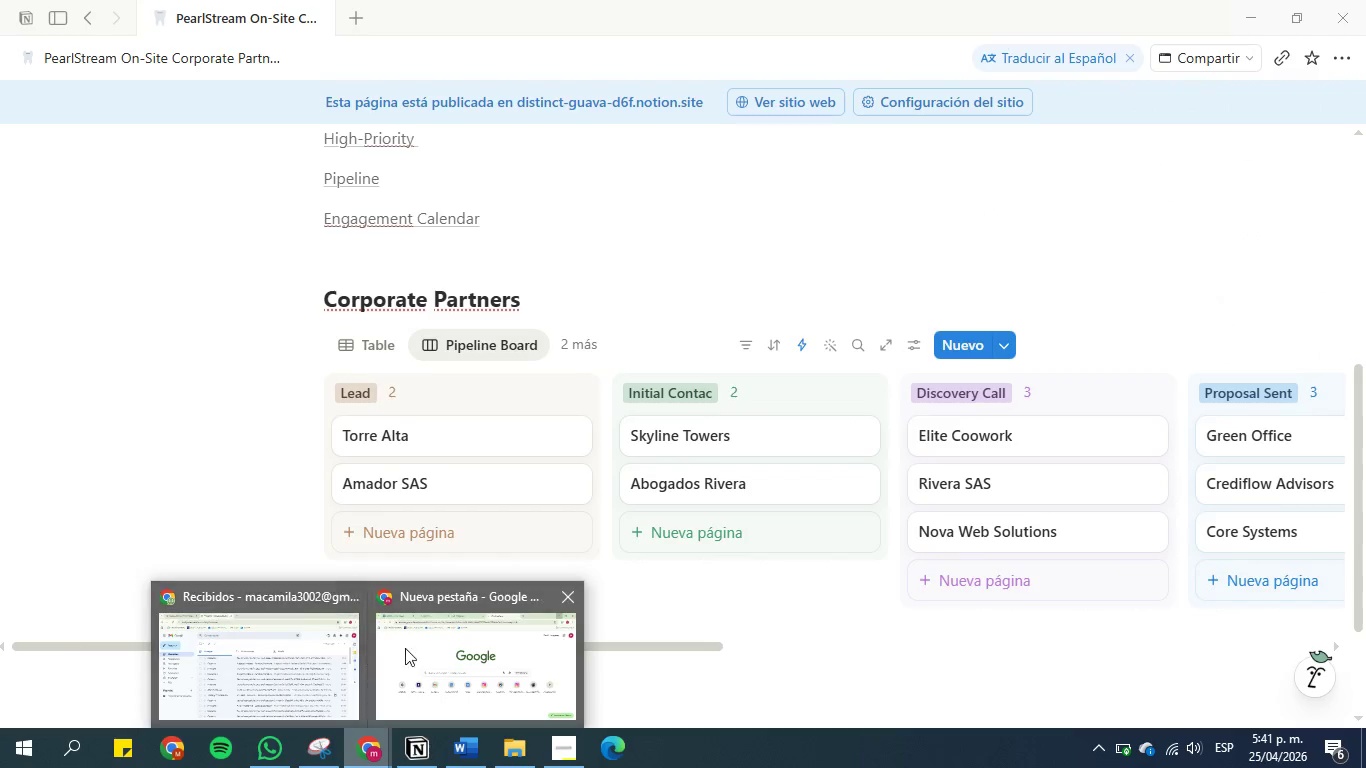 
left_click([441, 649])
 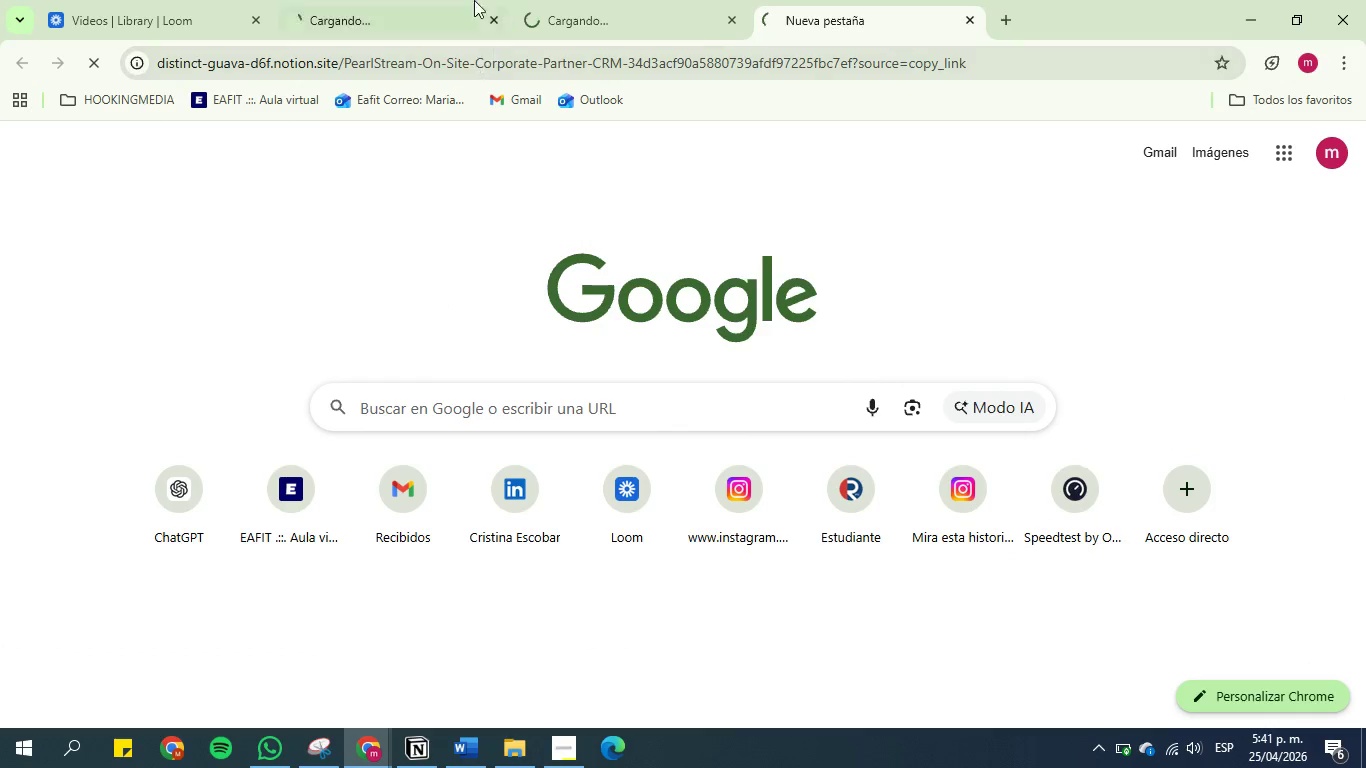 
left_click([408, 0])
 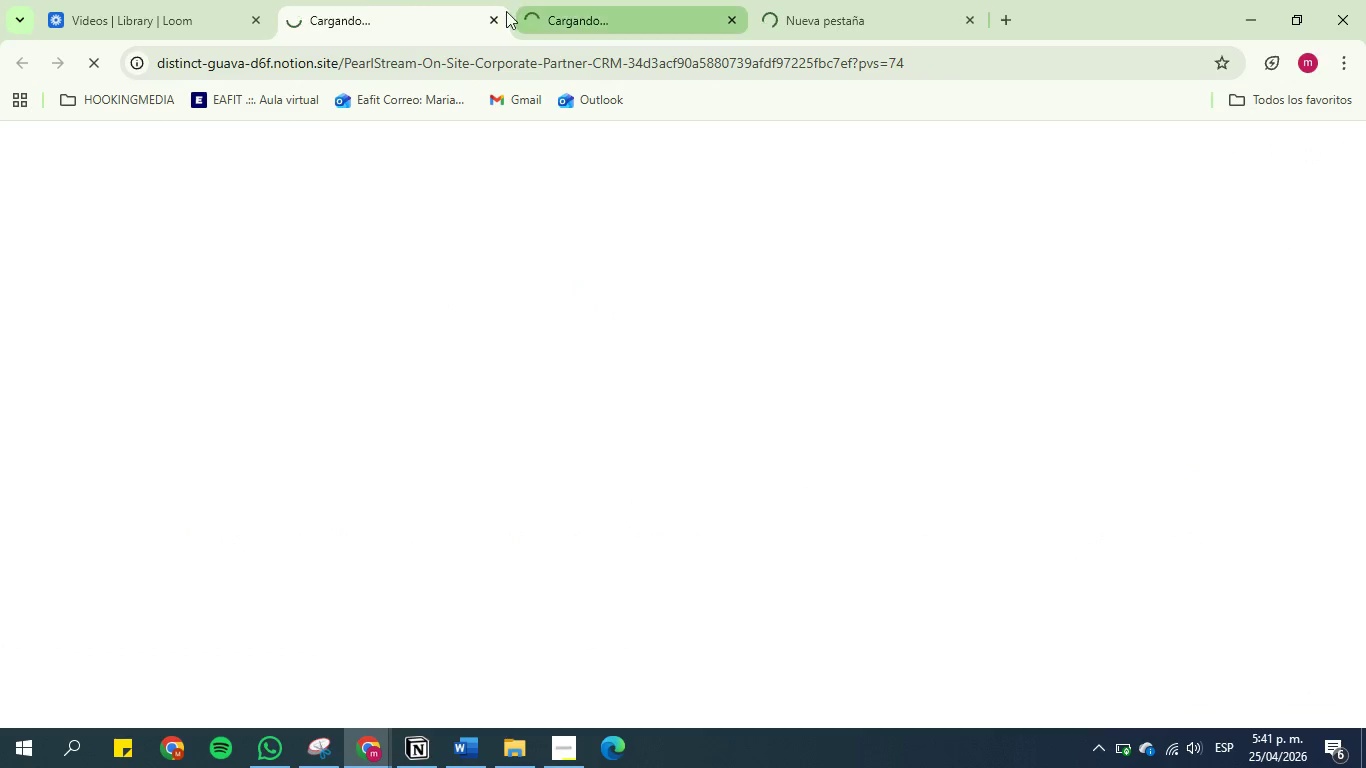 
left_click([487, 15])
 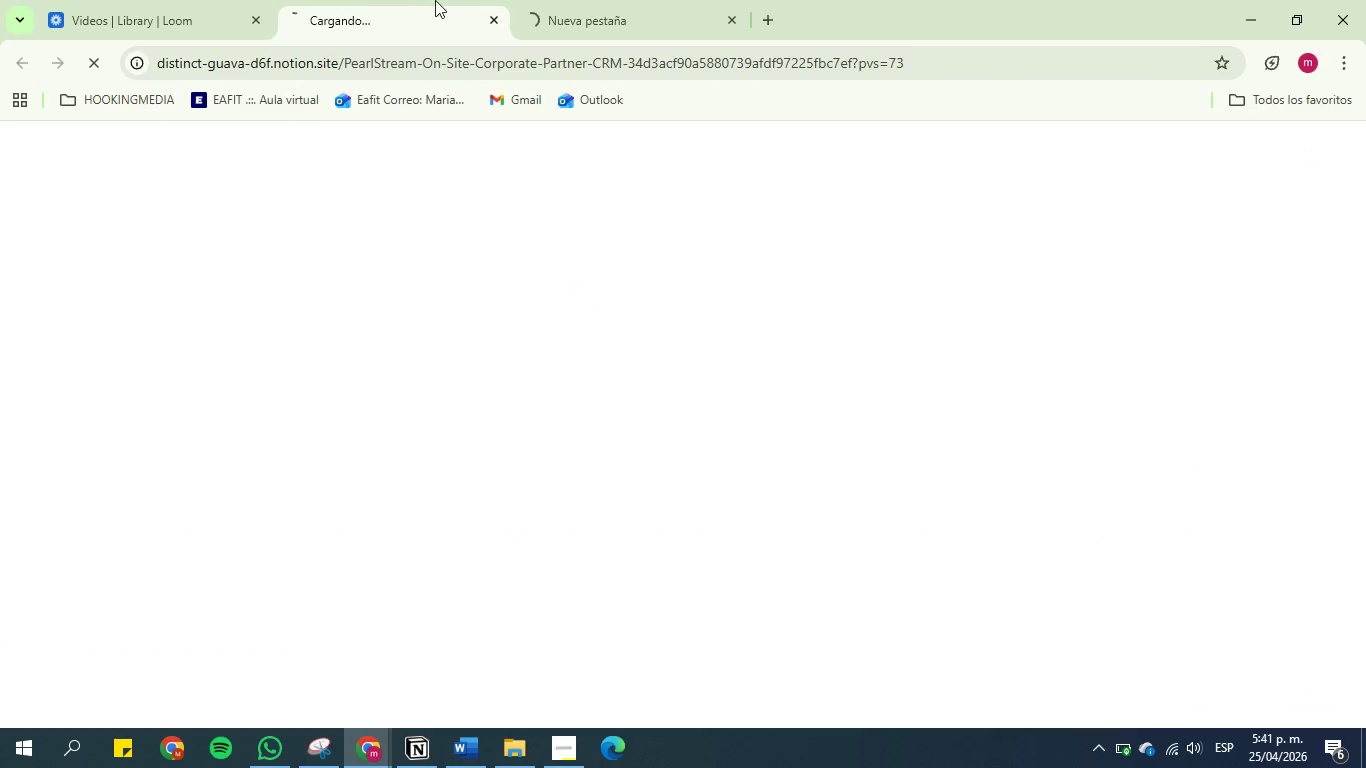 
left_click([429, 0])
 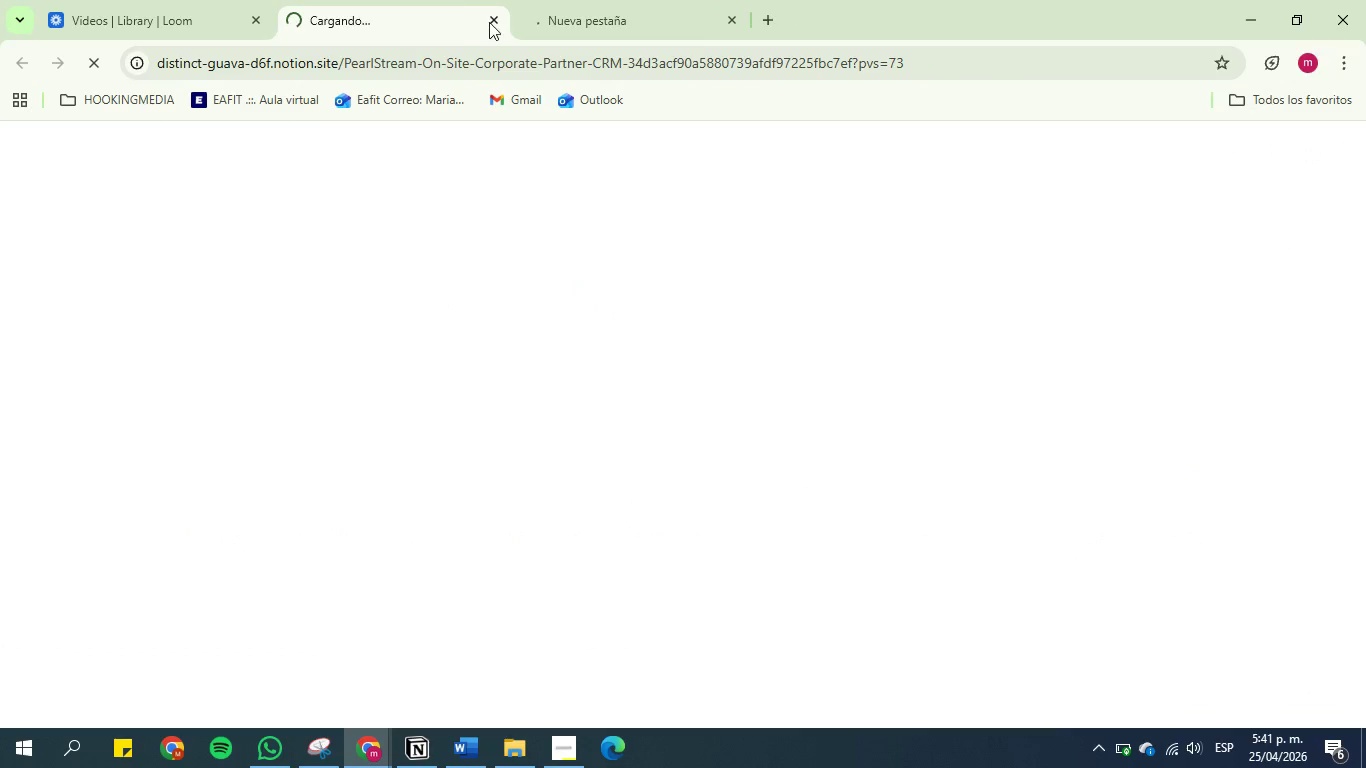 
left_click([500, 25])
 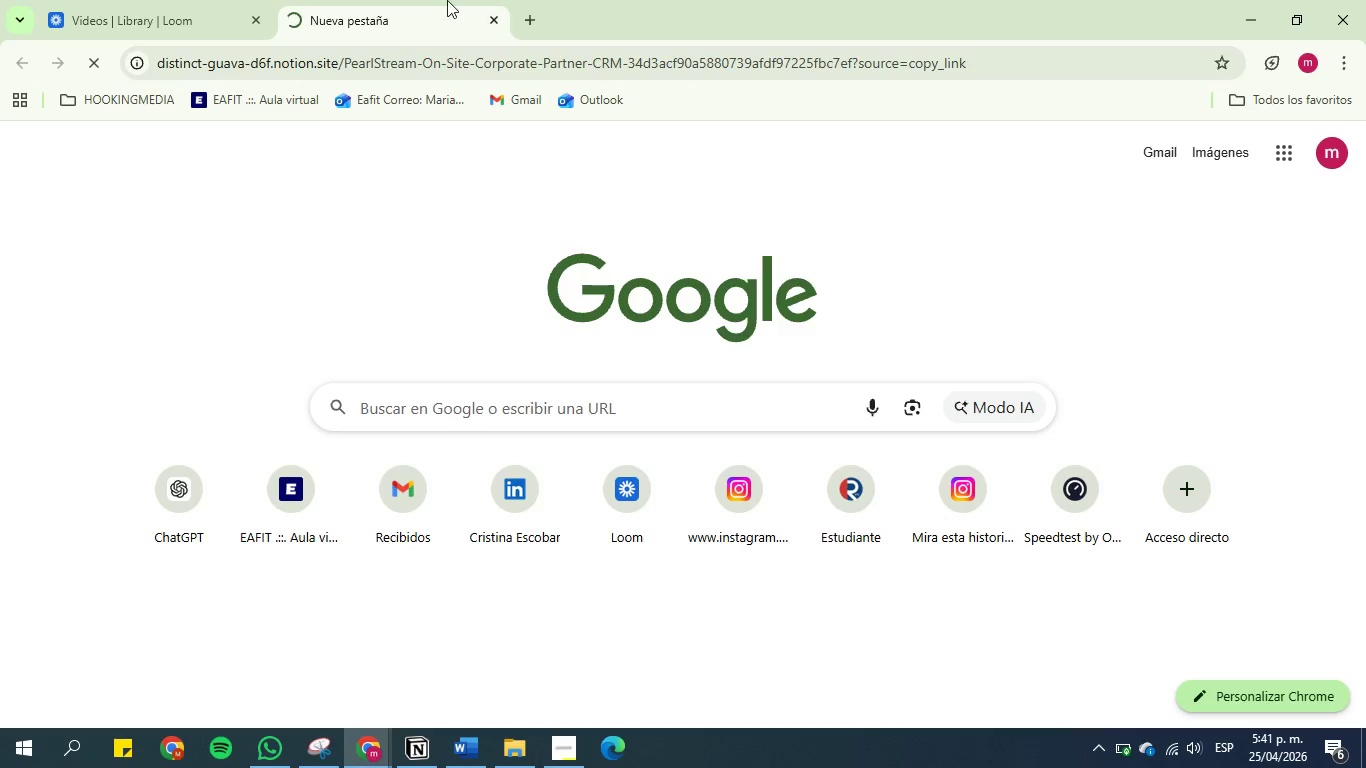 
left_click([447, 0])
 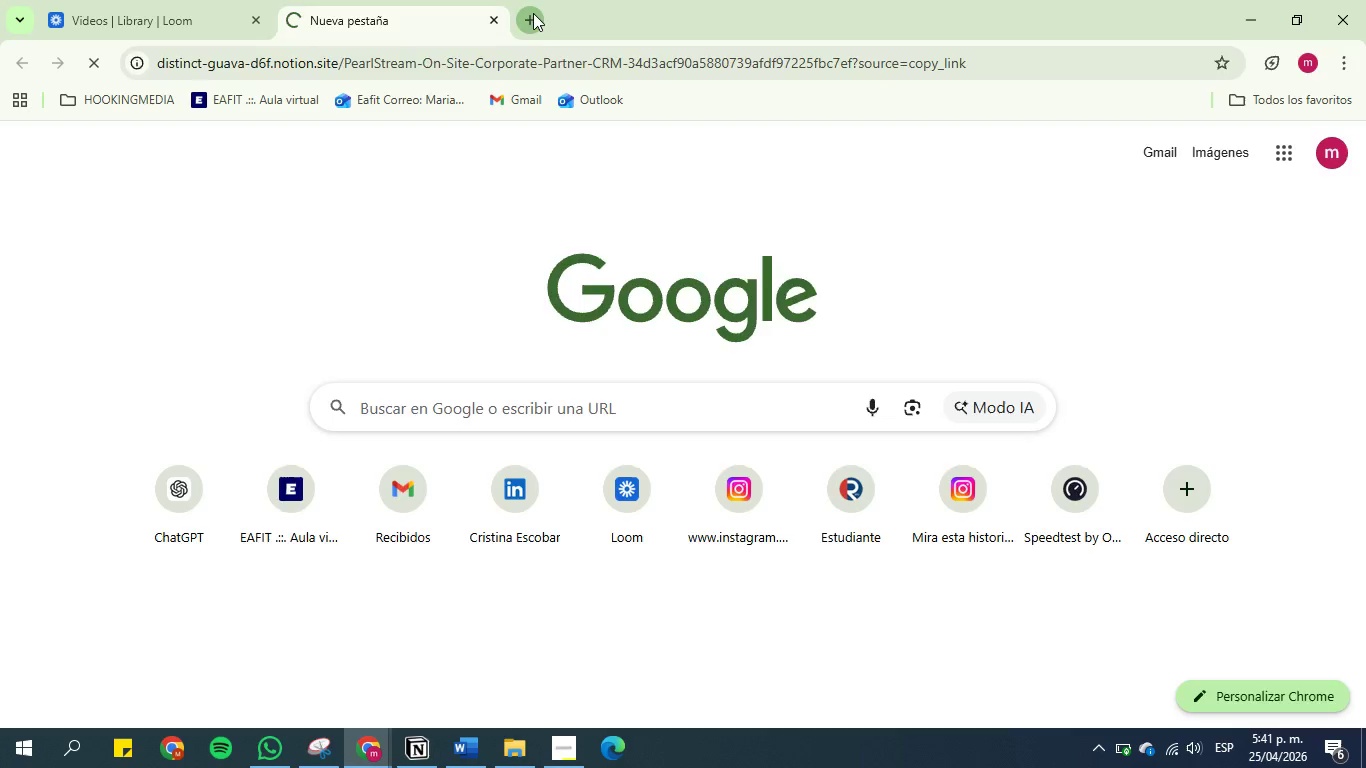 
left_click([551, 68])
 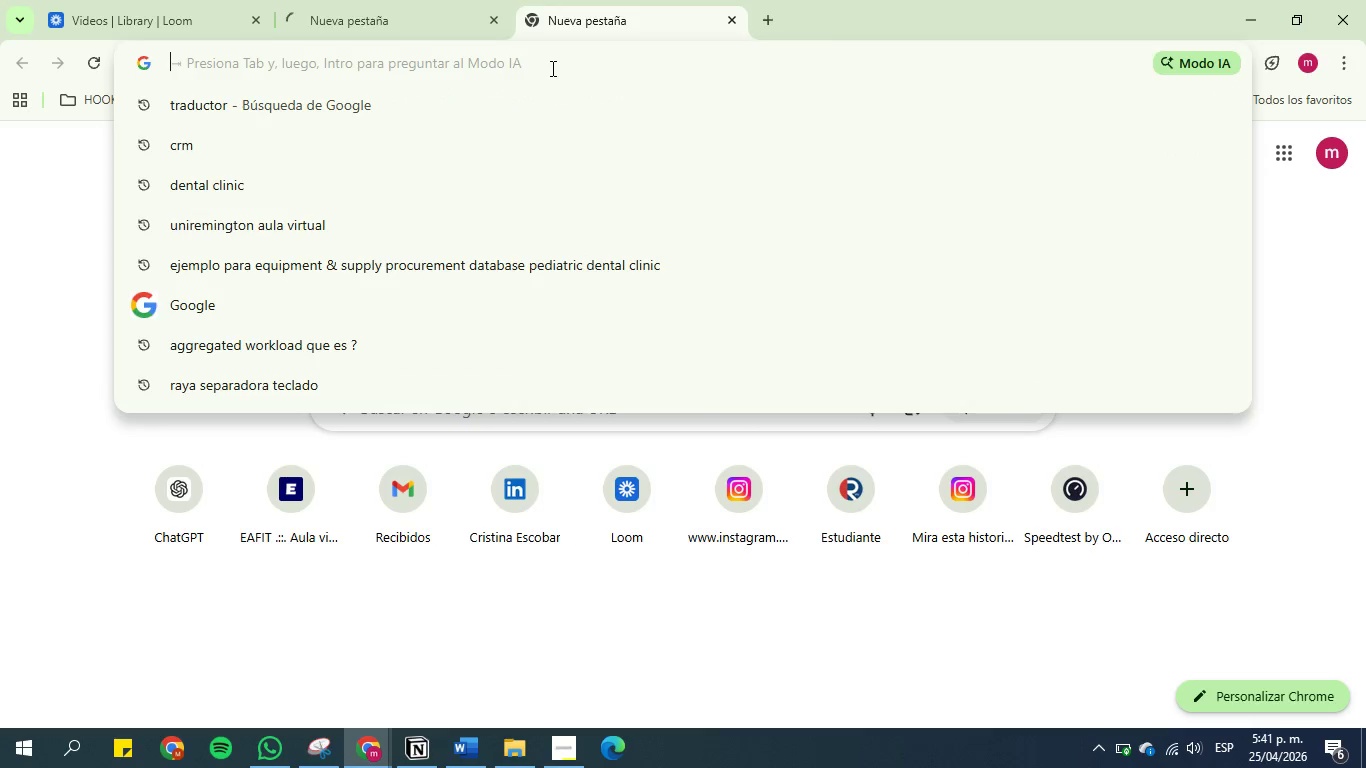 
key(Control+V)
 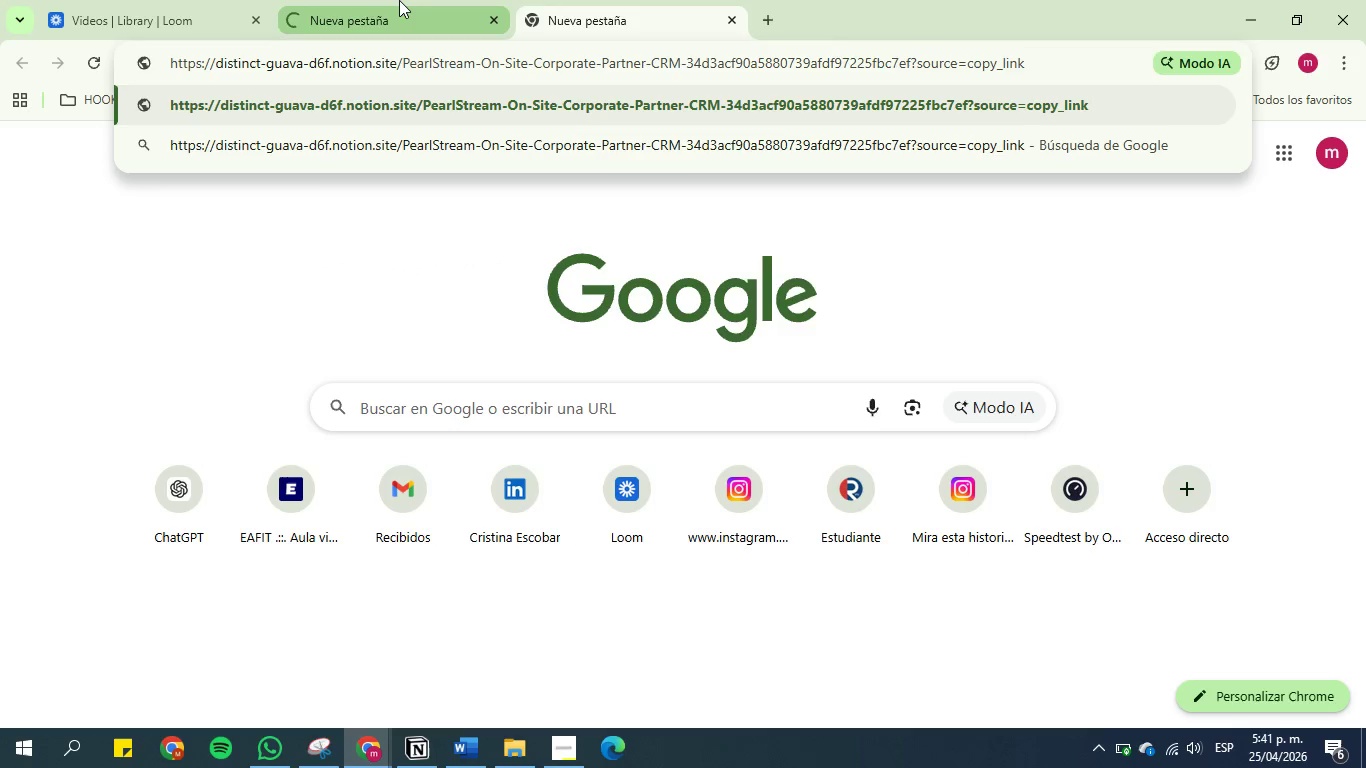 
left_click([399, 0])
 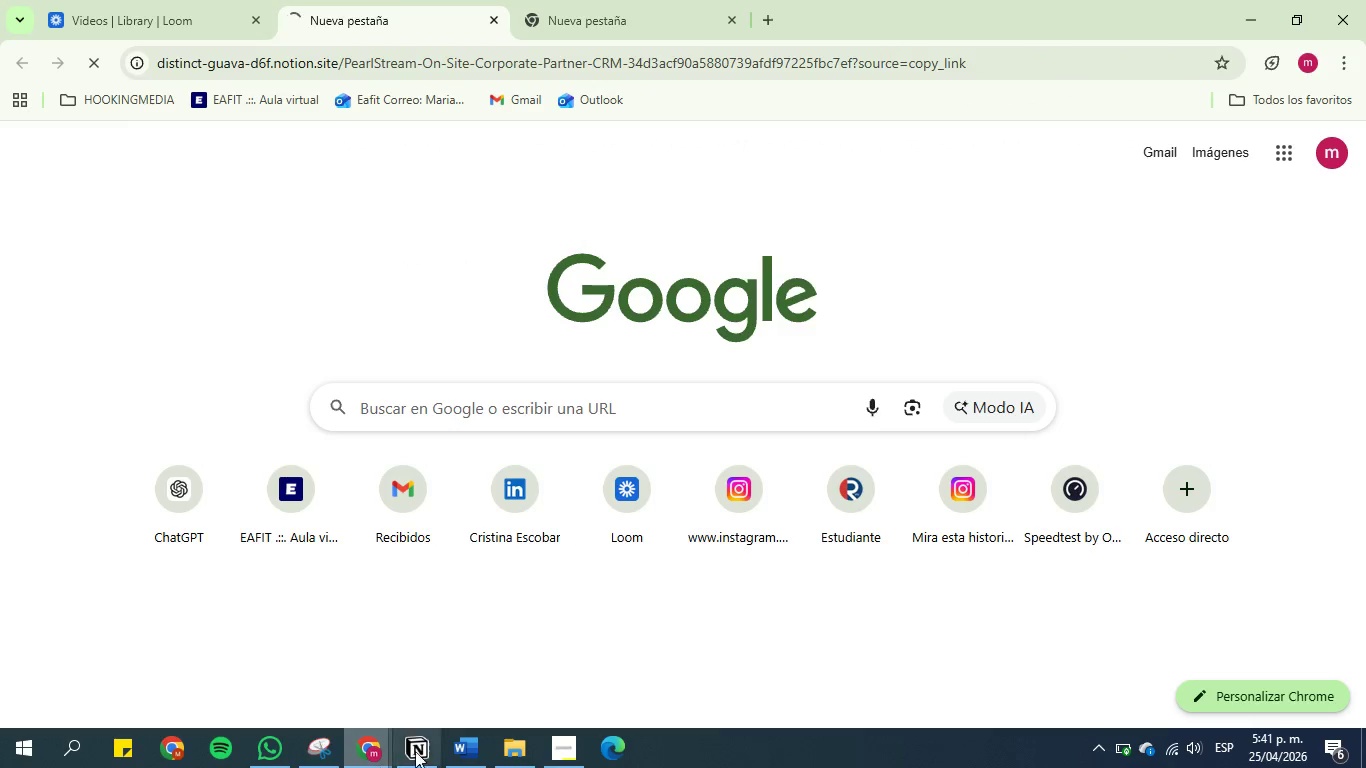 
left_click([428, 746])
 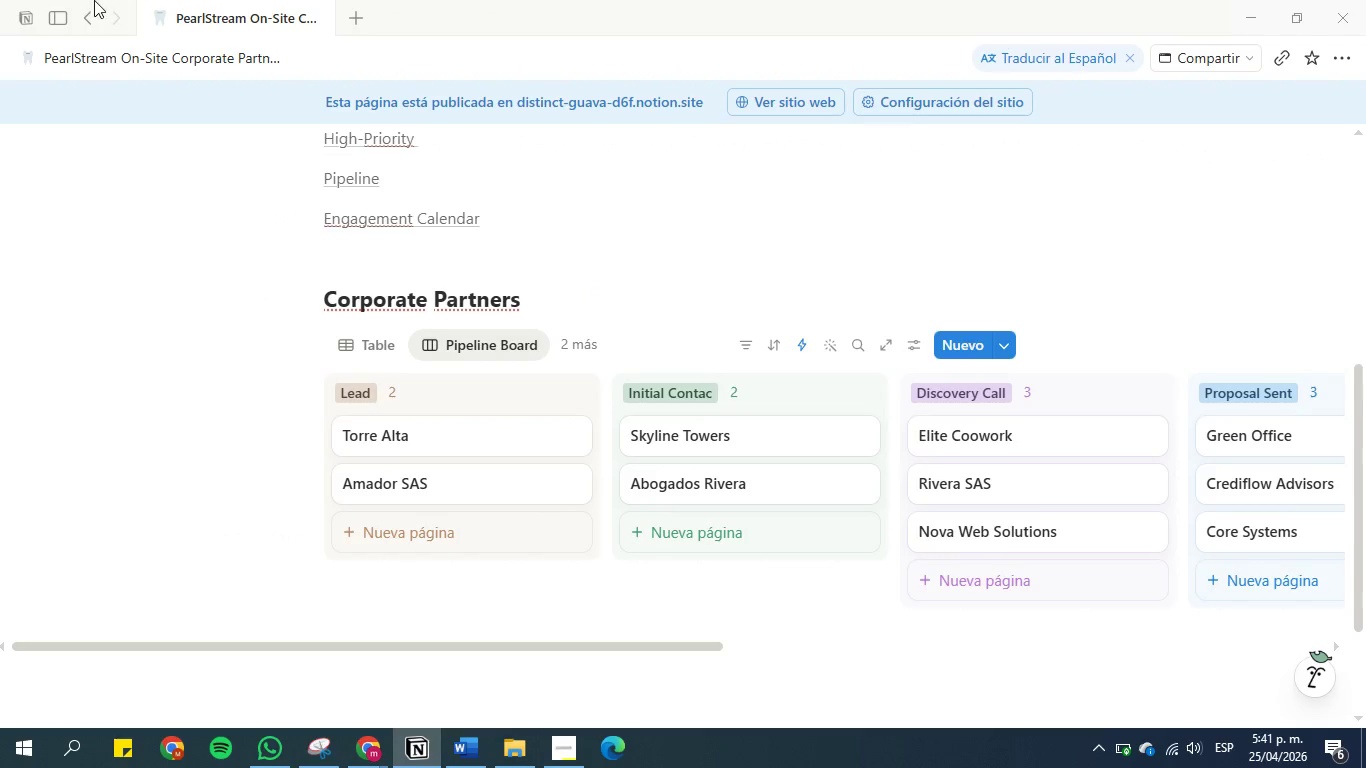 
left_click([61, 22])
 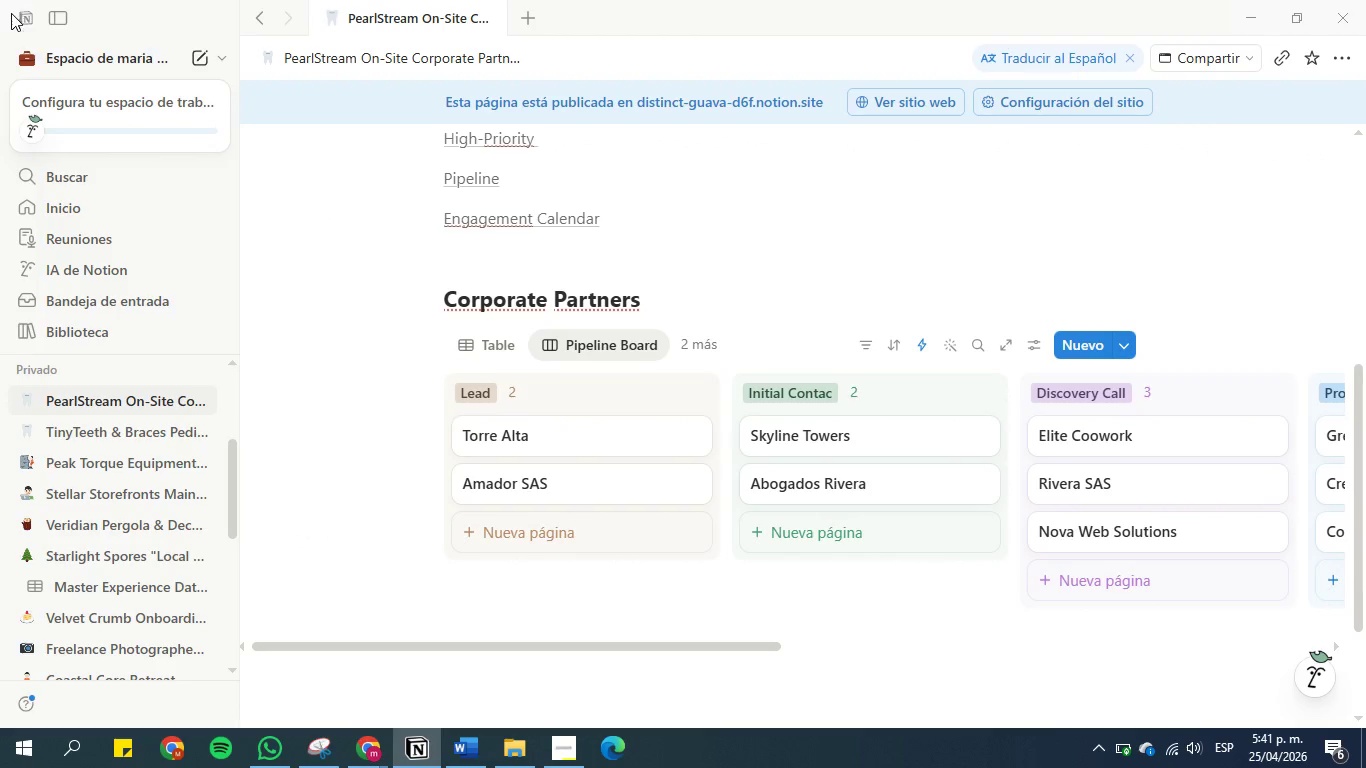 
left_click([25, 22])
 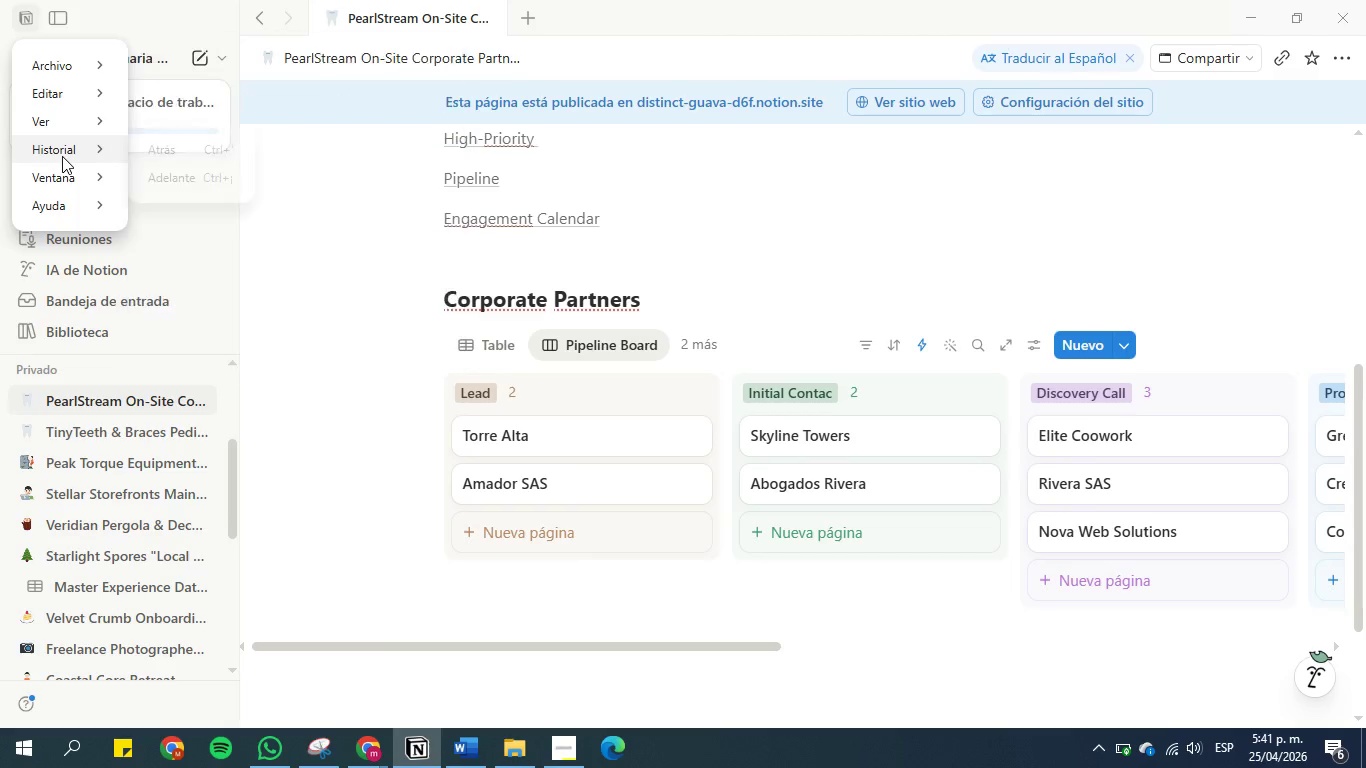 
left_click([319, 297])
 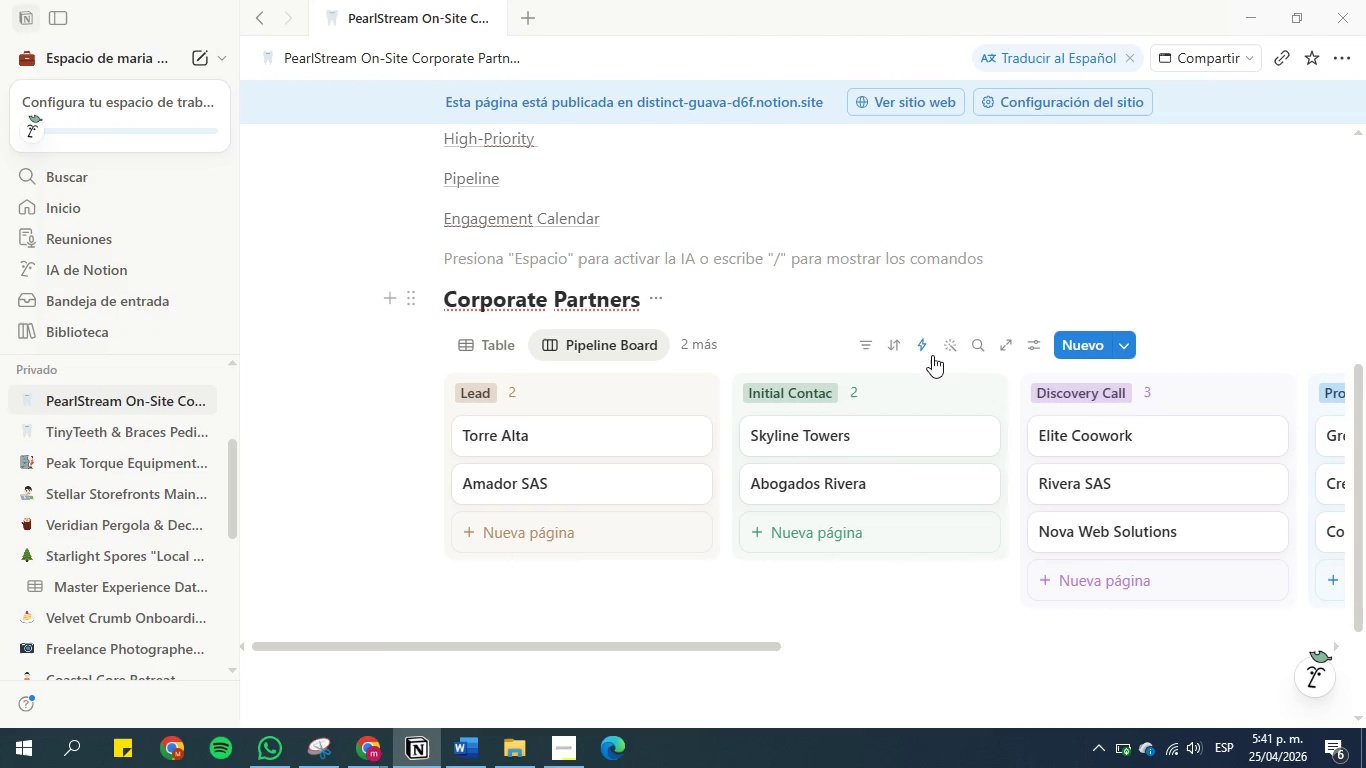 
left_click_drag(start_coordinate=[711, 649], to_coordinate=[1345, 618])
 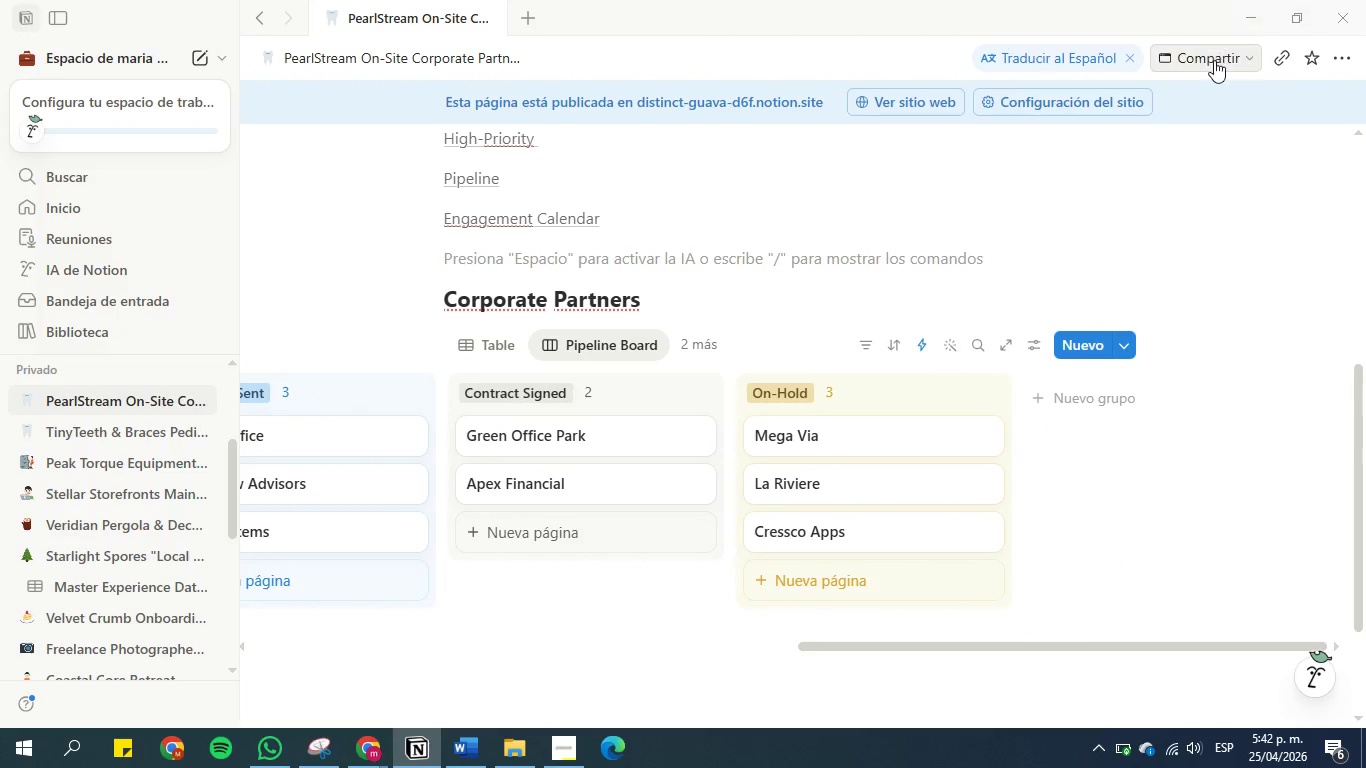 
left_click([1216, 61])
 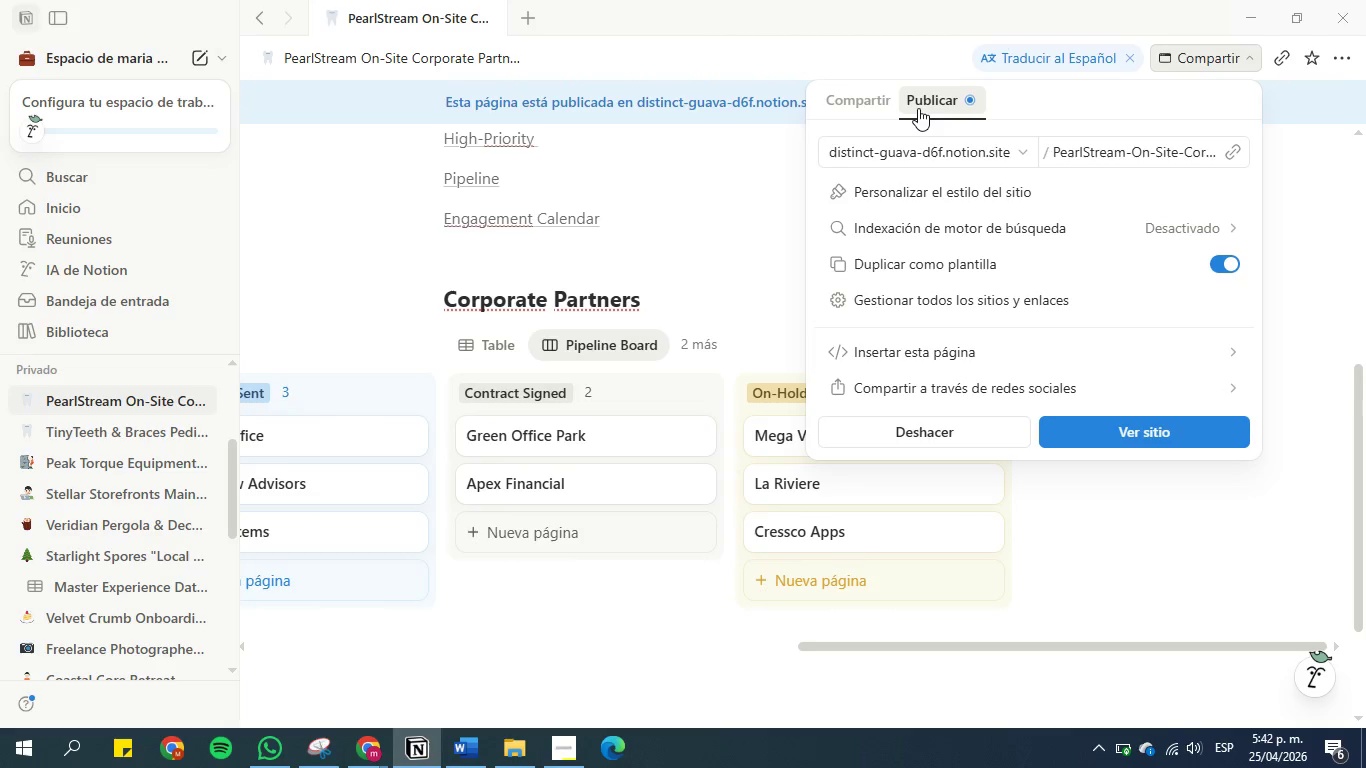 
wait(9.52)
 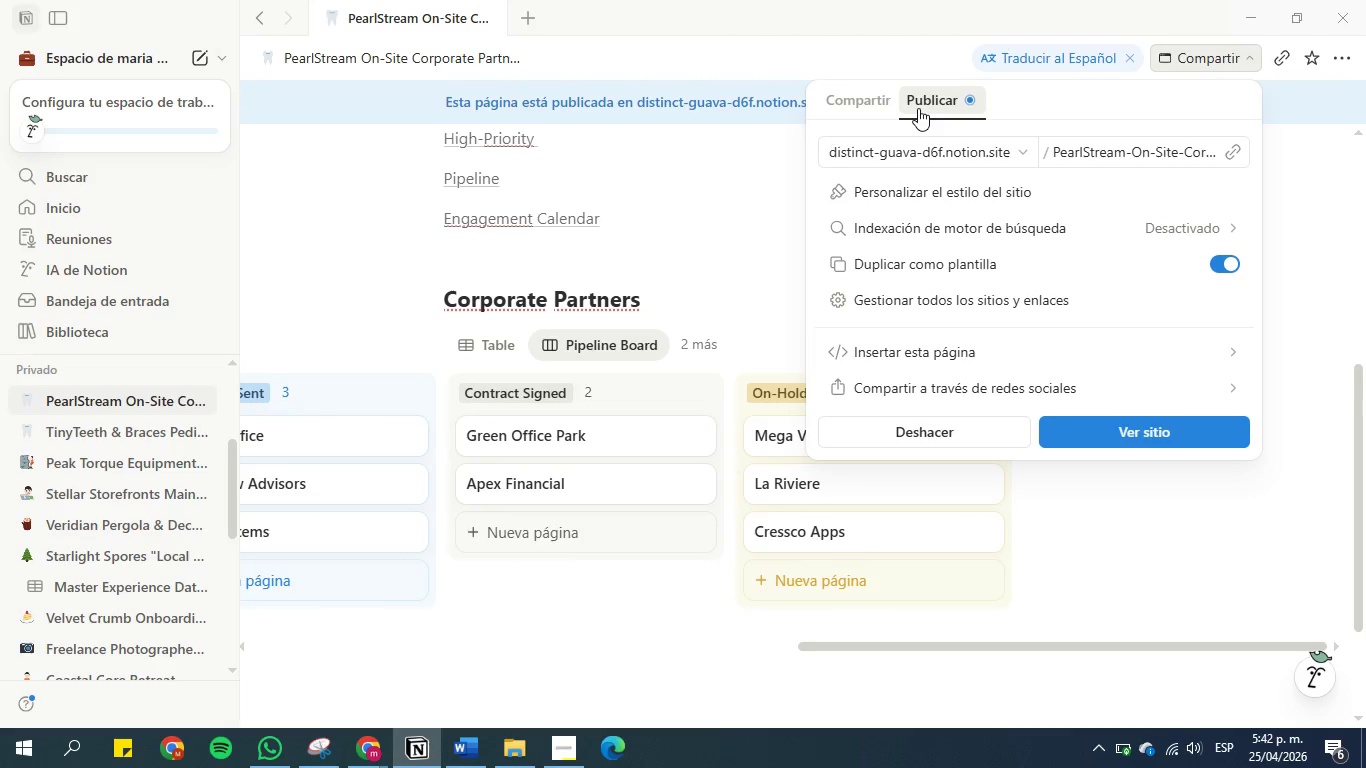 
left_click([1127, 443])
 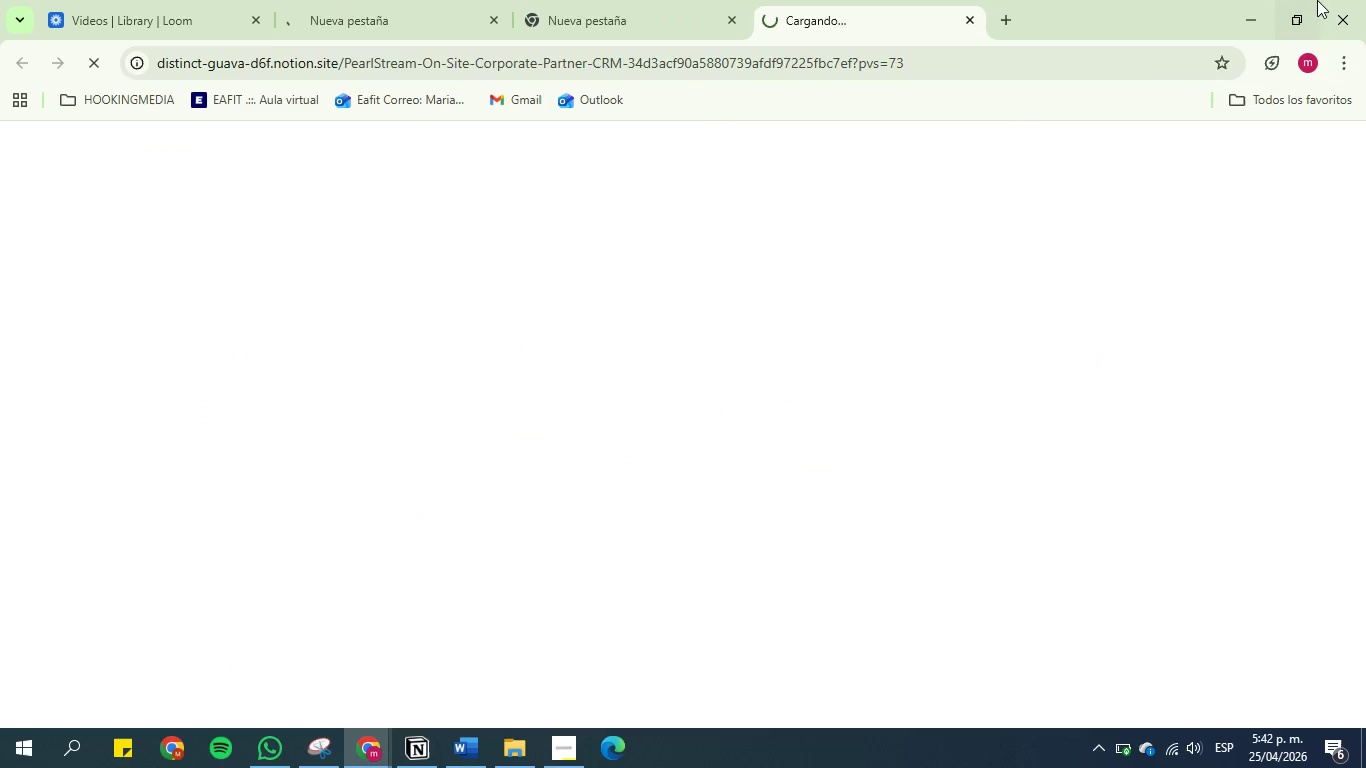 
left_click([1246, 7])
 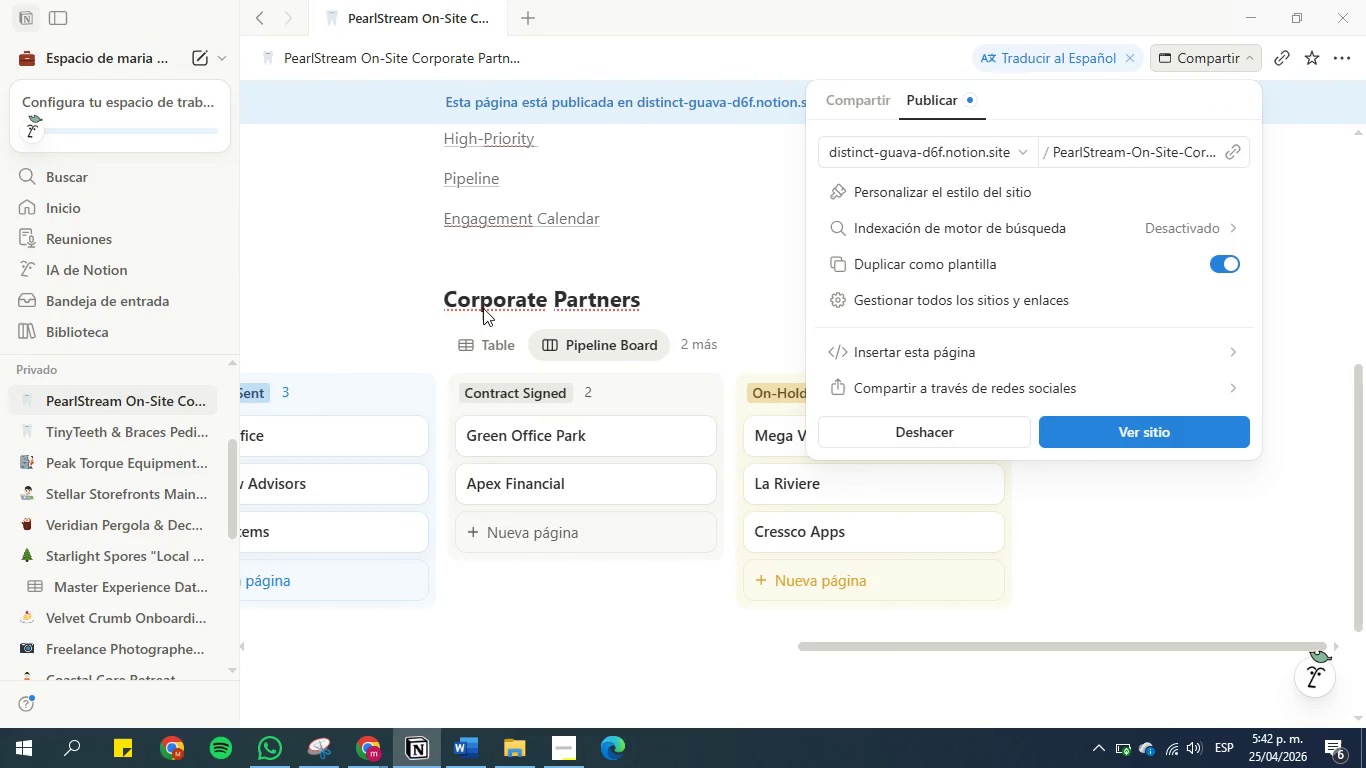 
left_click([420, 278])
 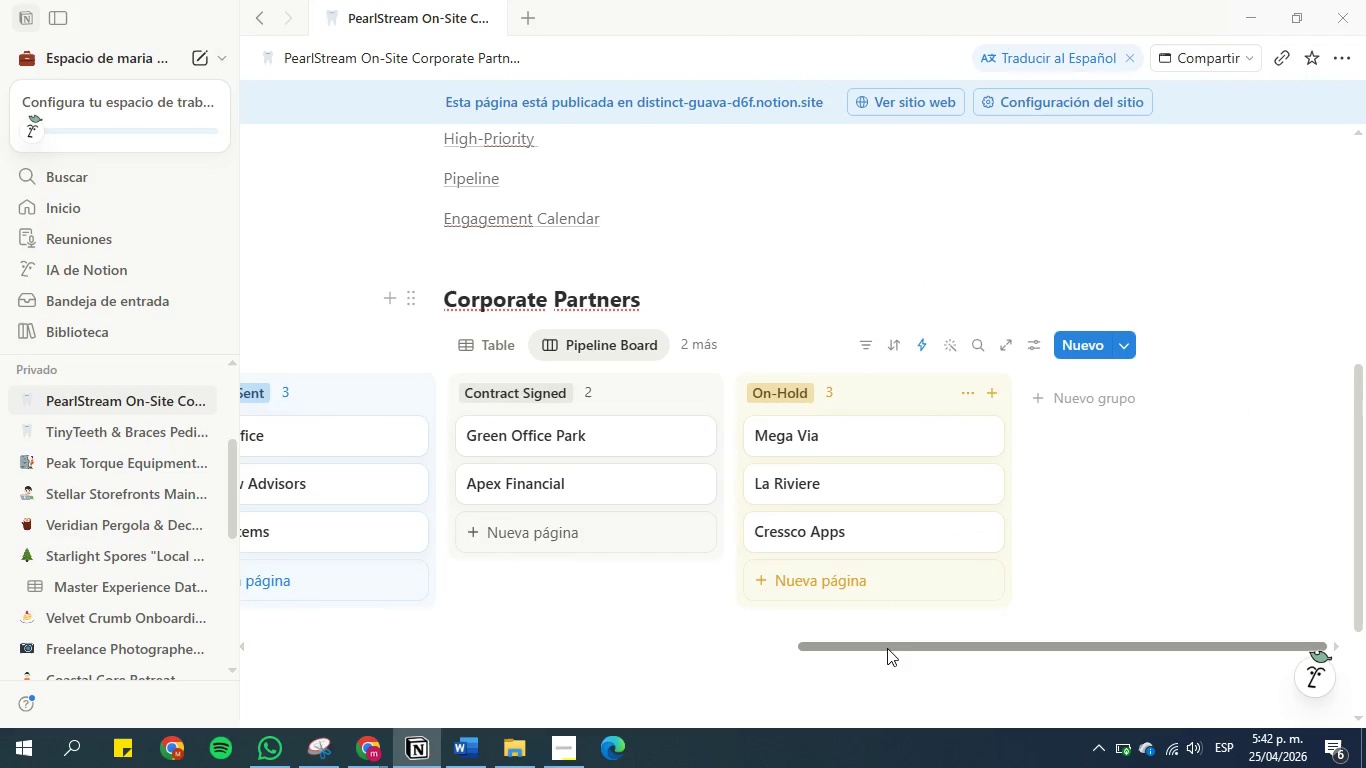 
left_click_drag(start_coordinate=[887, 649], to_coordinate=[600, 602])
 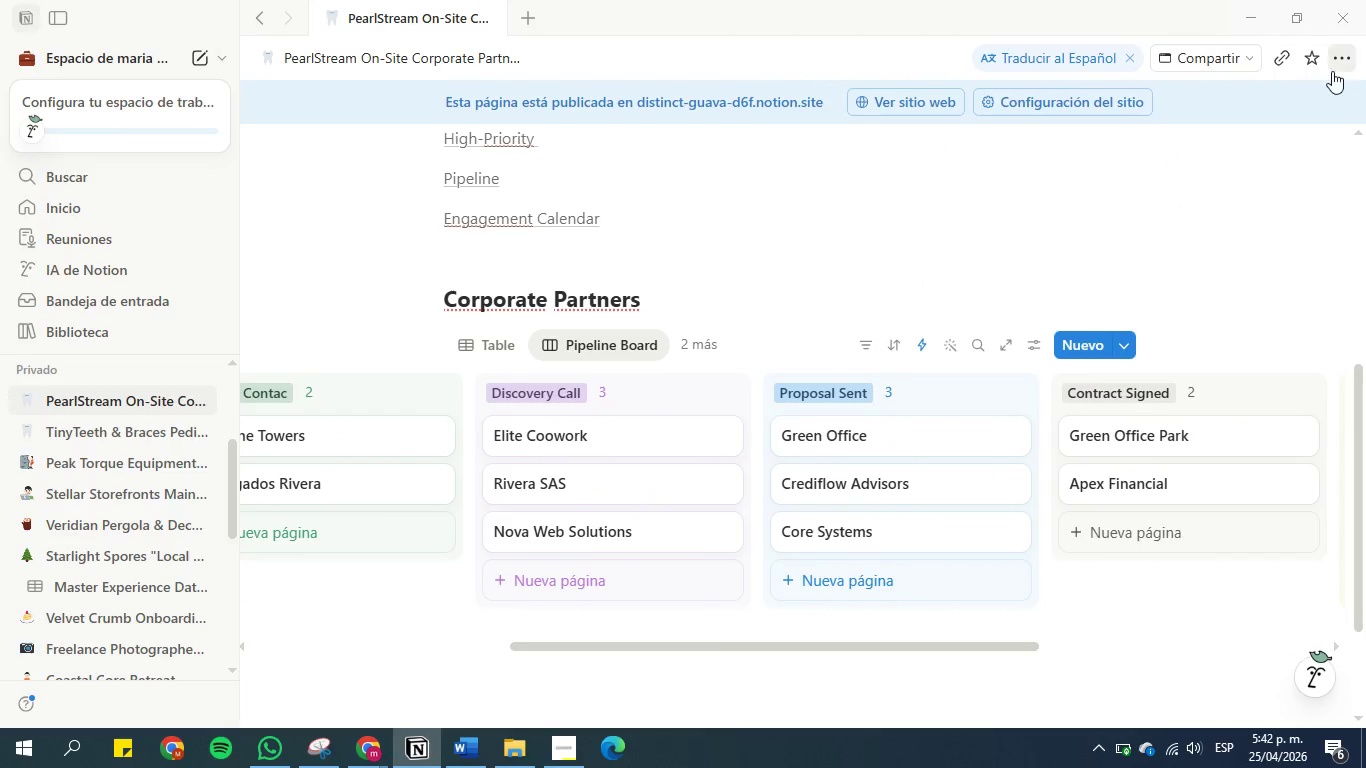 
left_click([1342, 60])
 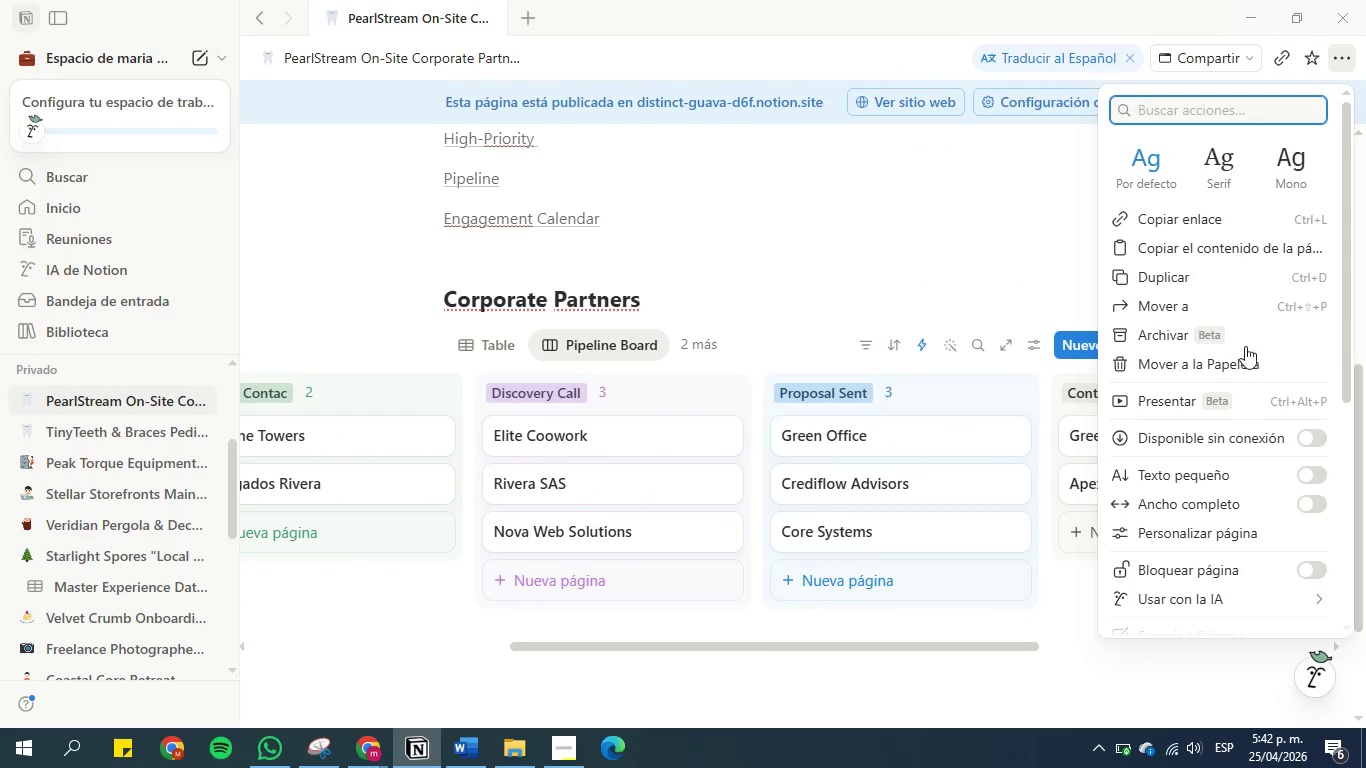 
scroll: coordinate [1225, 430], scroll_direction: down, amount: 4.0
 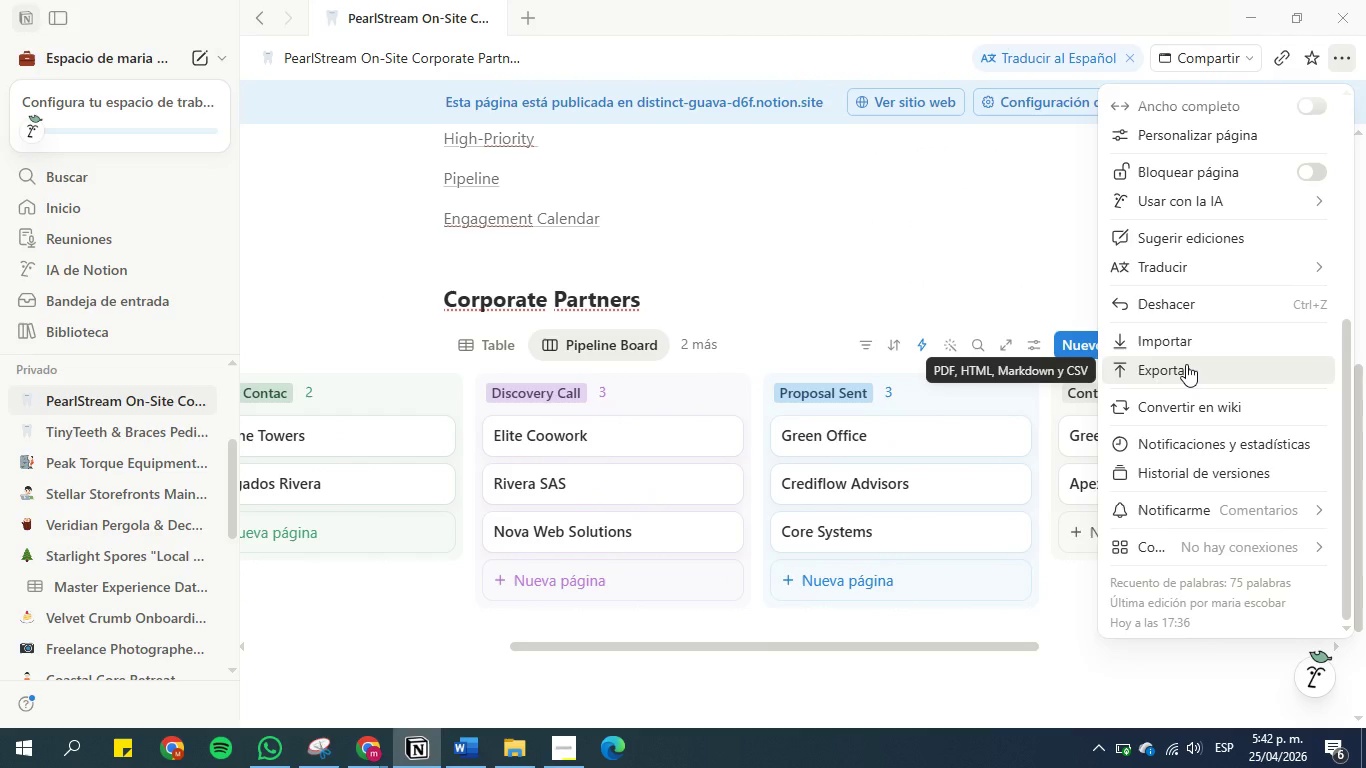 
wait(5.12)
 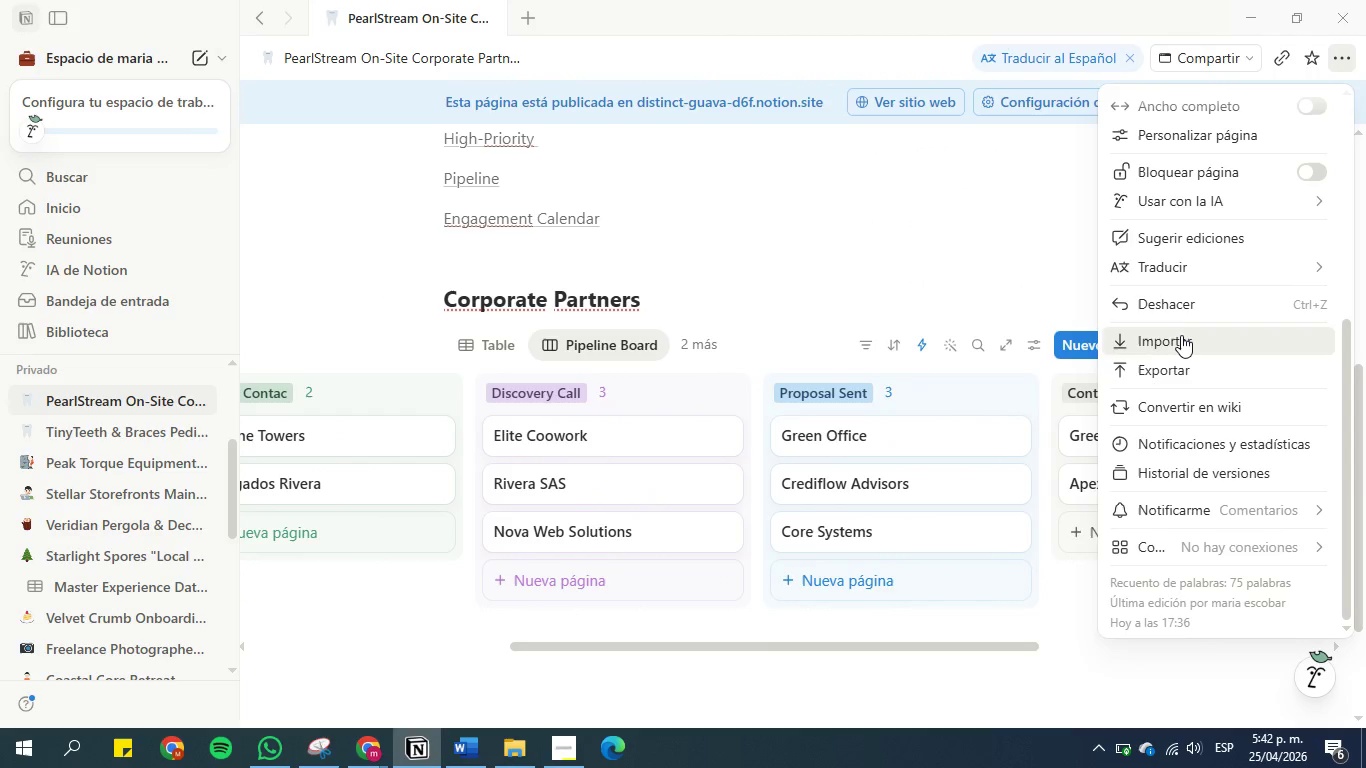 
left_click([1186, 364])
 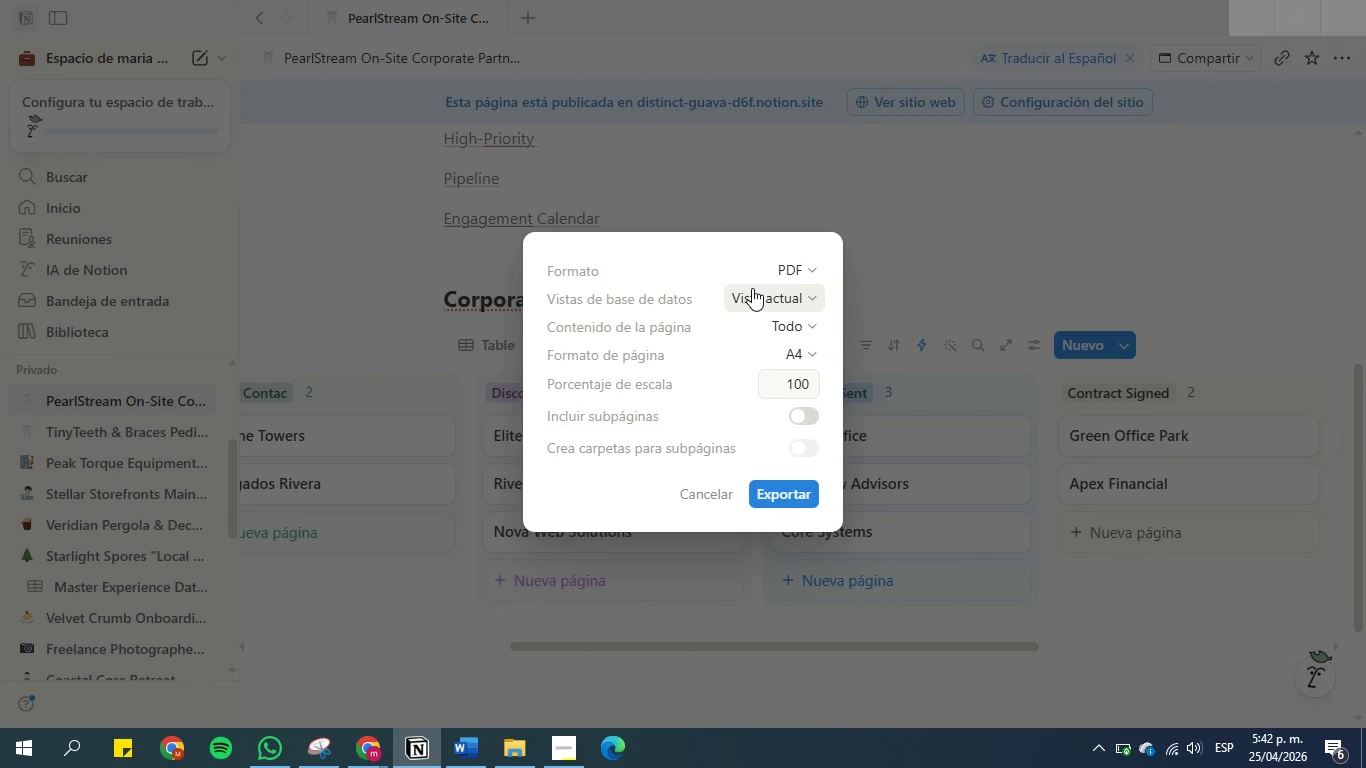 
left_click([789, 498])
 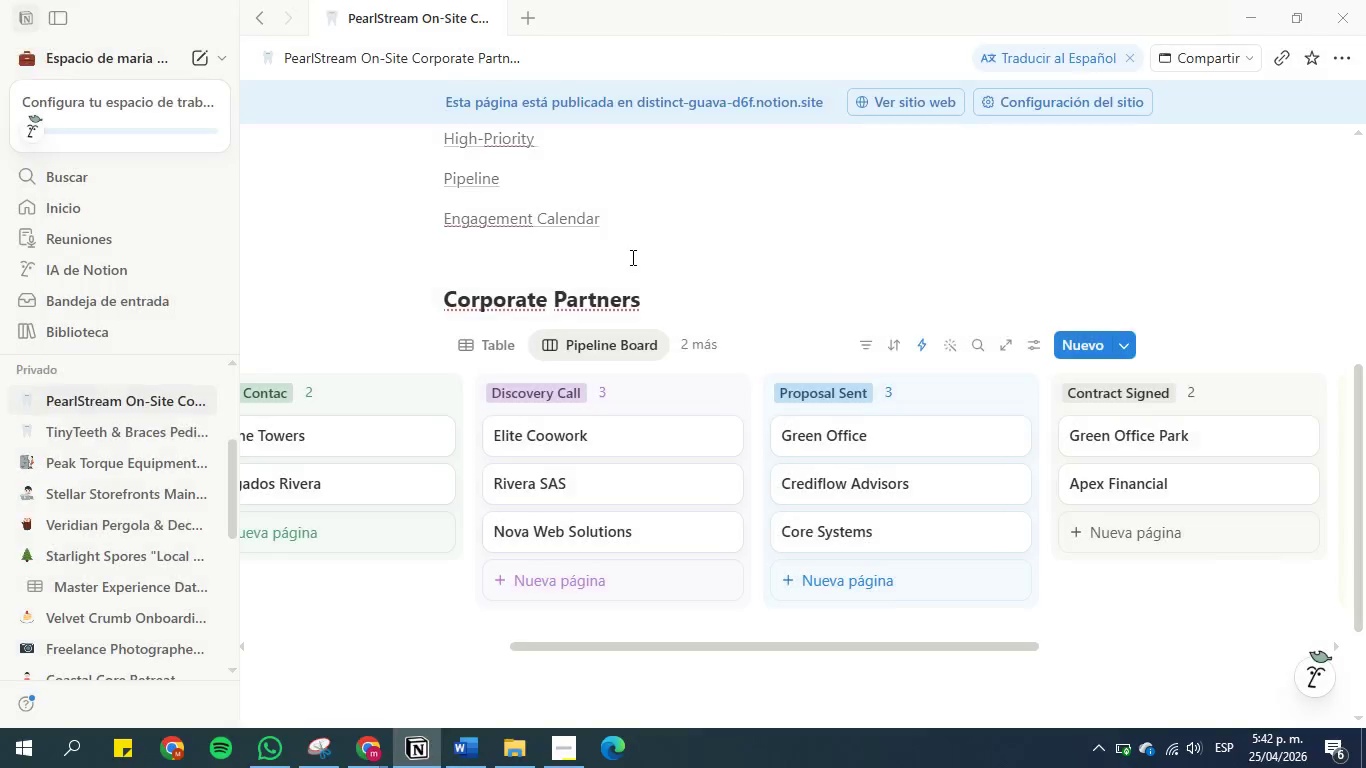 
wait(20.72)
 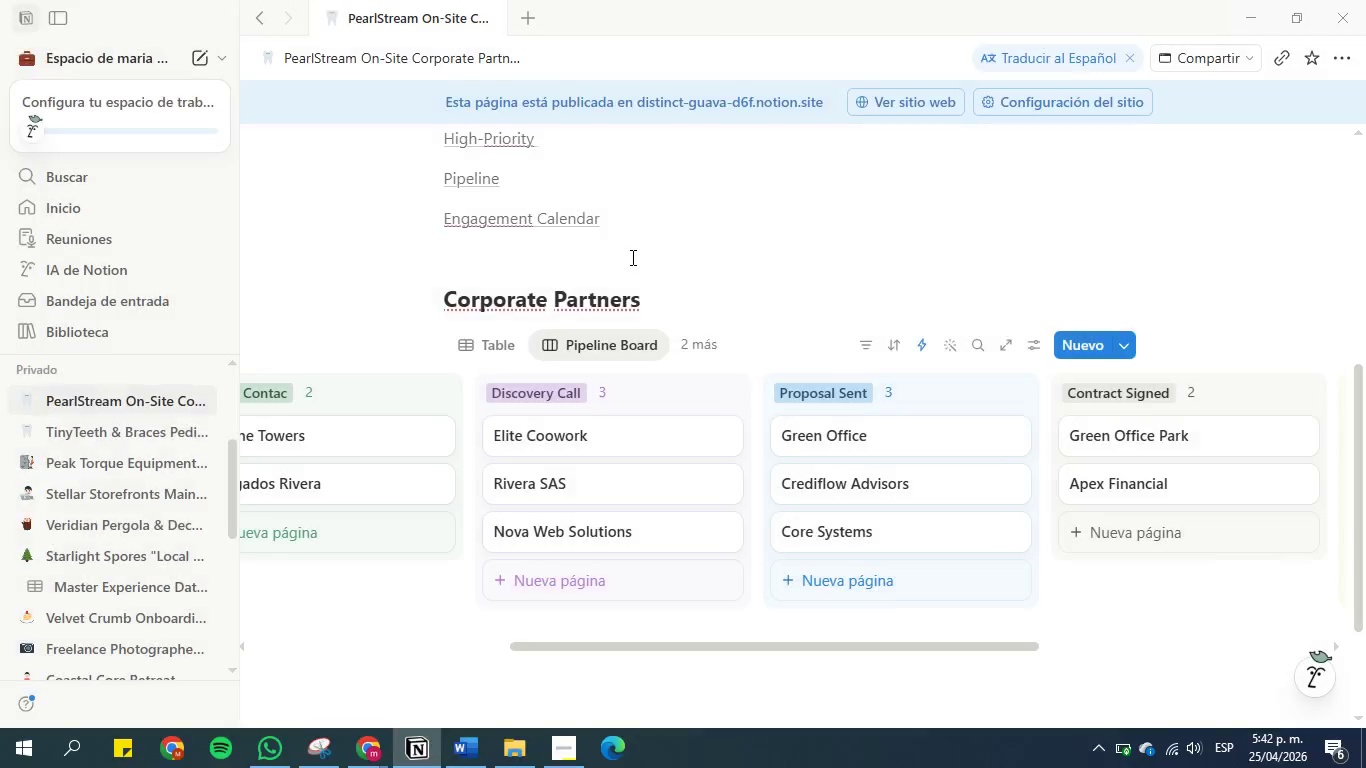 
left_click([479, 452])
 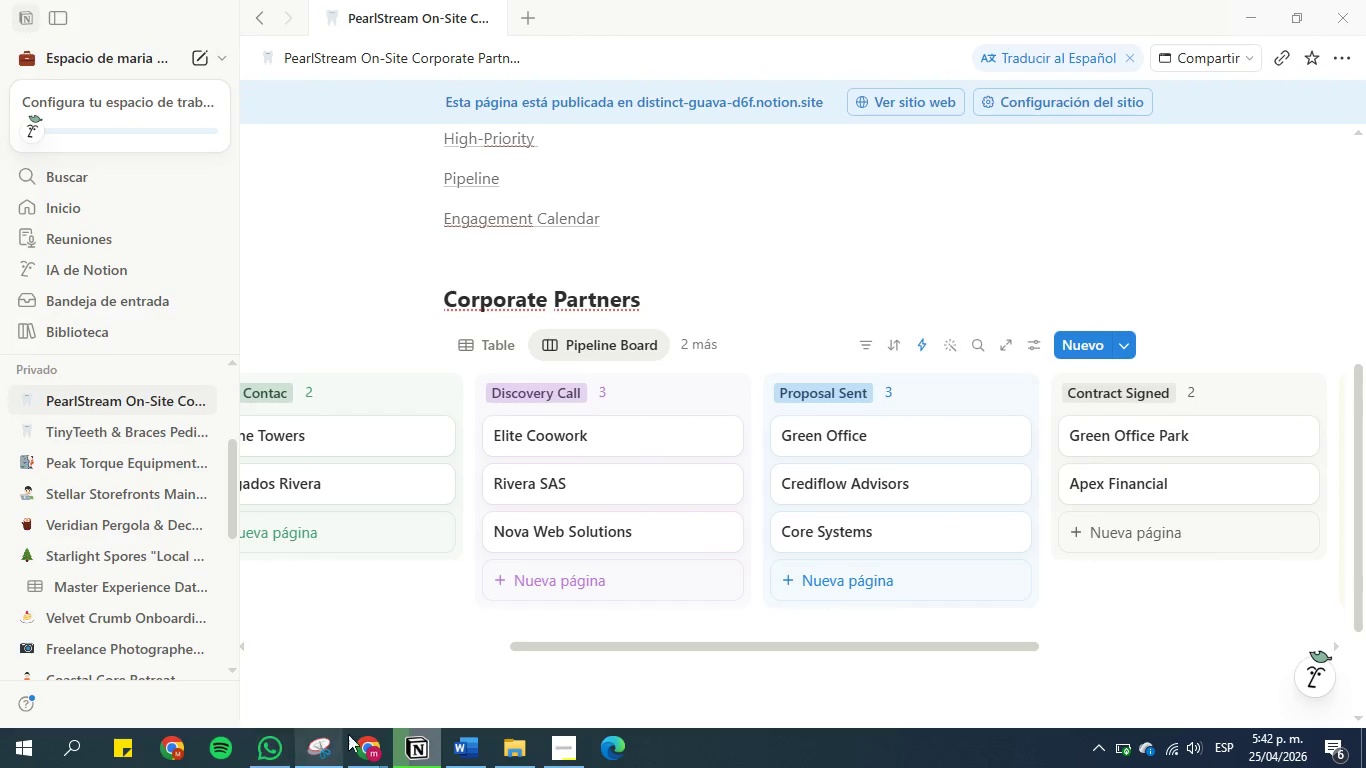 
mouse_move([505, 731])
 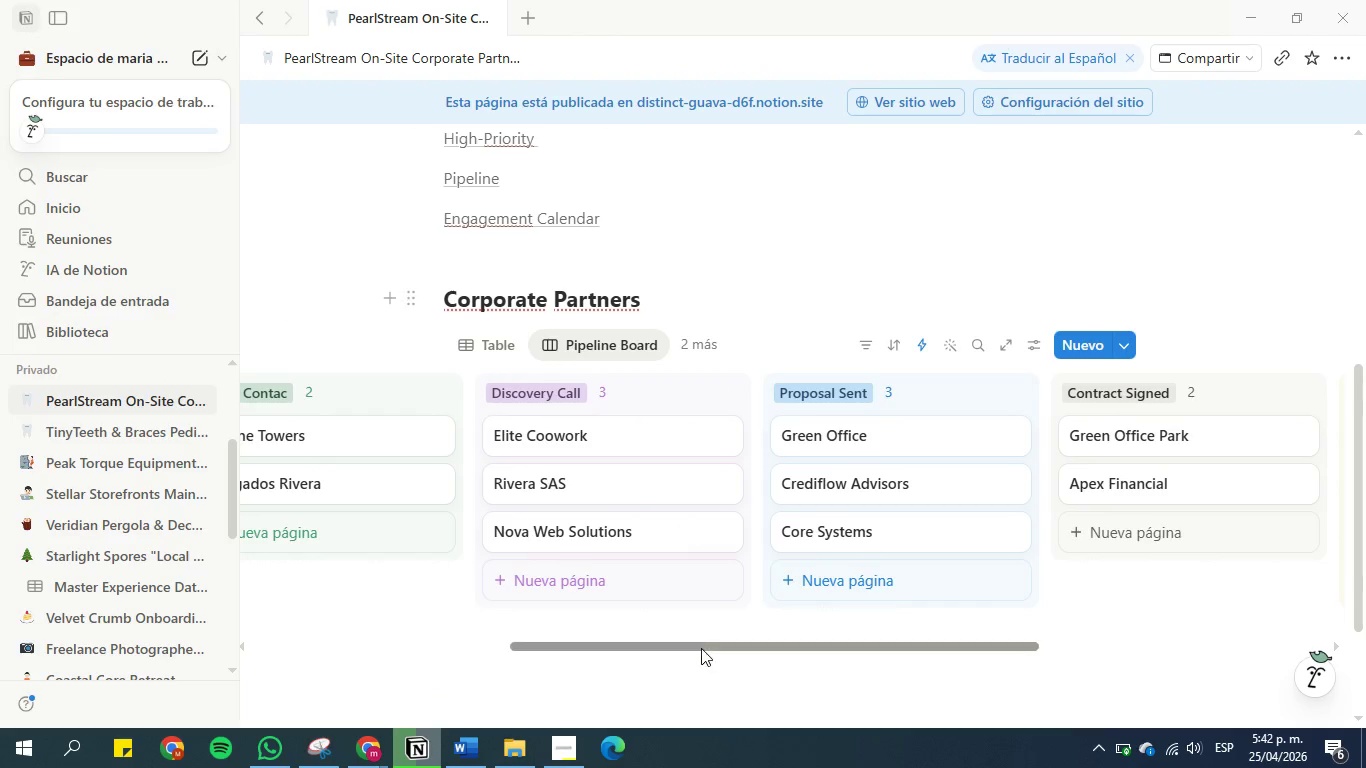 
left_click_drag(start_coordinate=[701, 648], to_coordinate=[444, 629])
 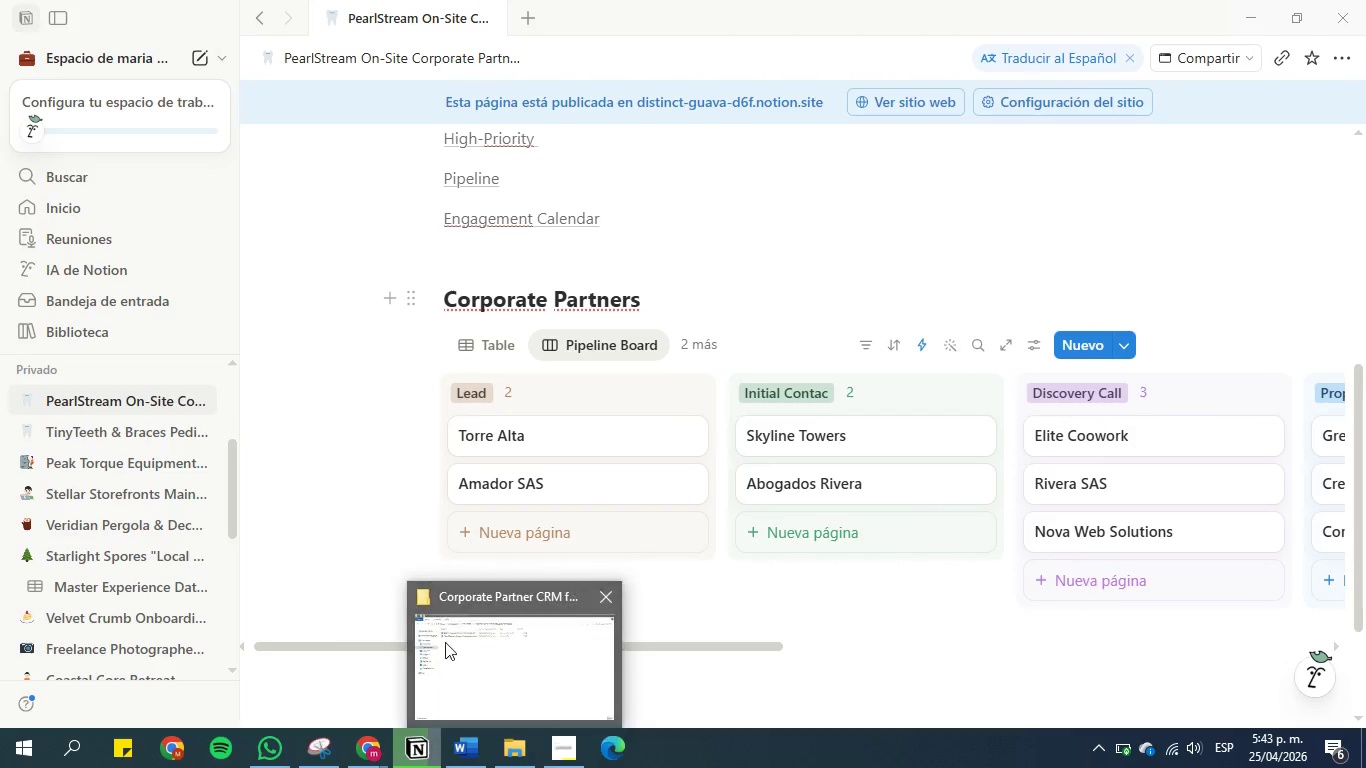 
left_click([367, 754])
 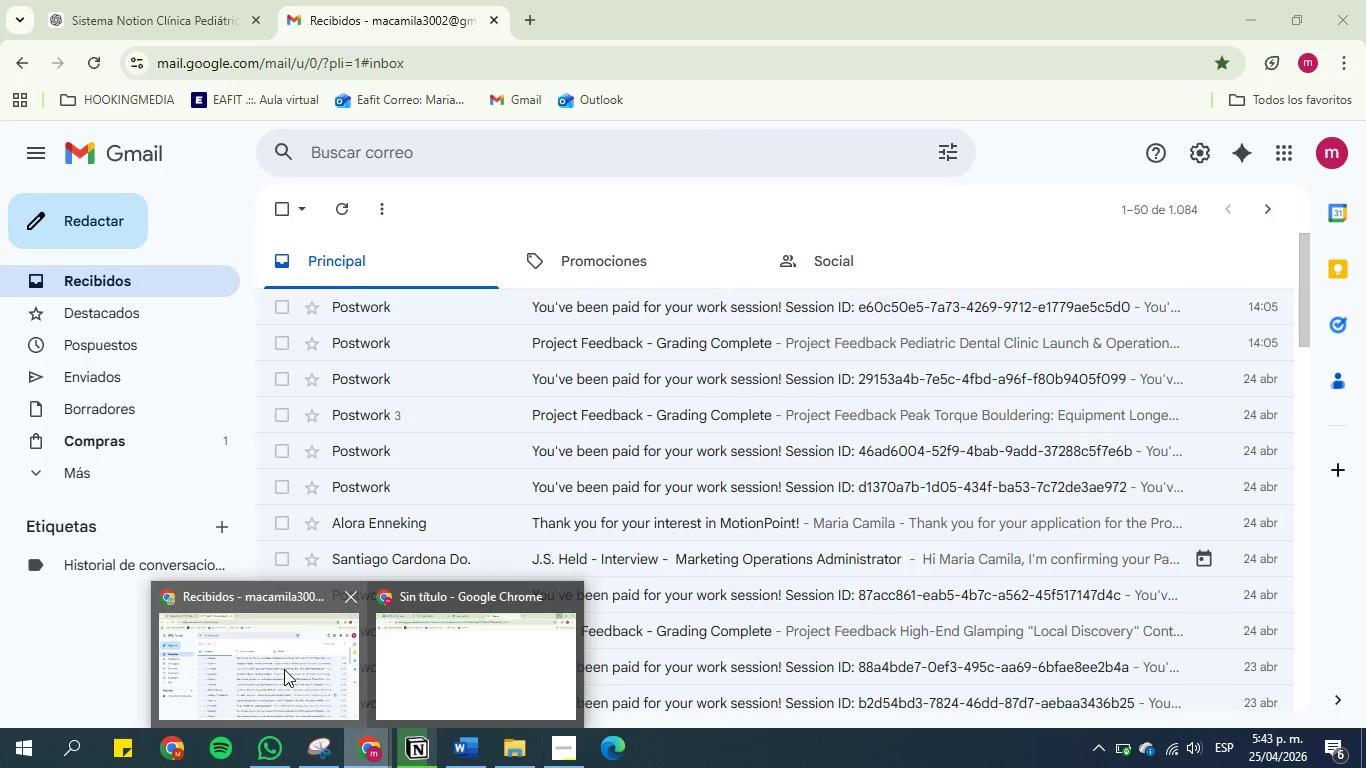 
left_click([449, 662])
 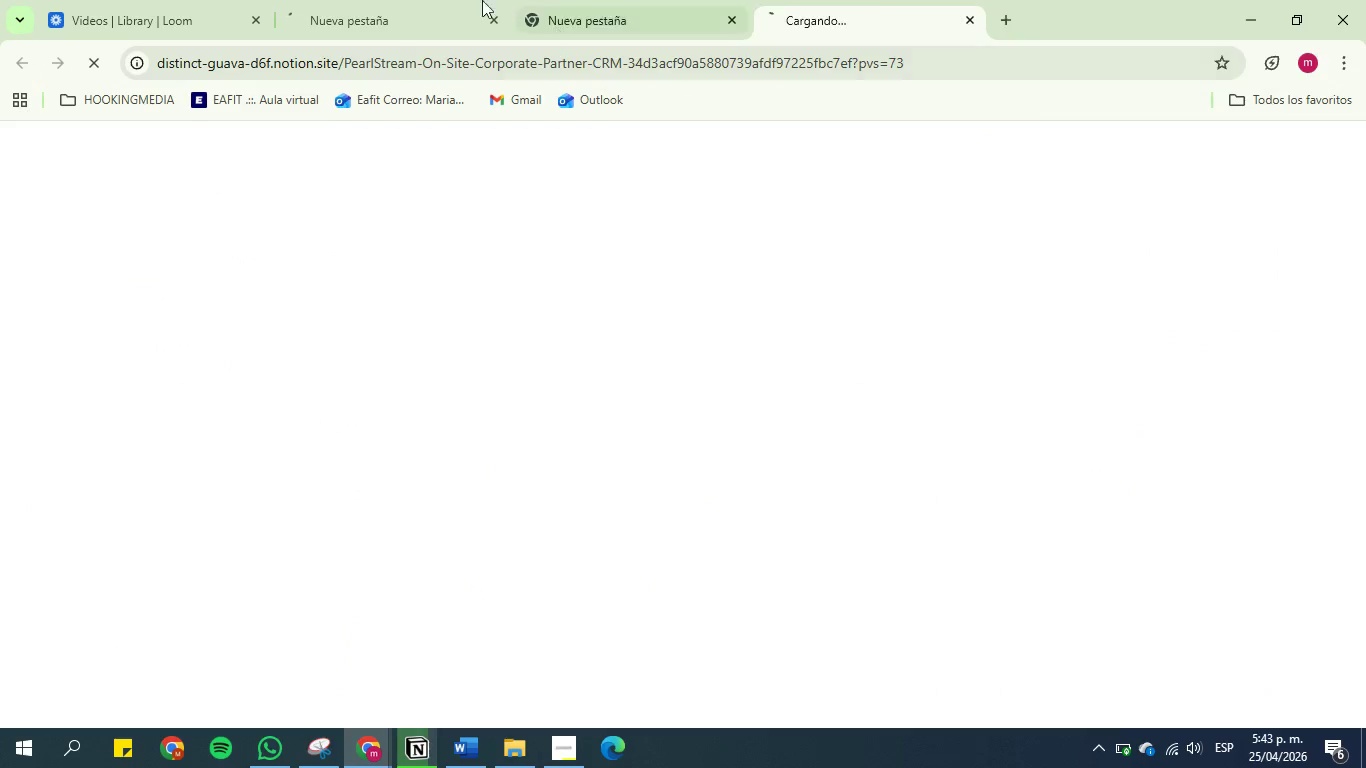 
left_click([388, 0])
 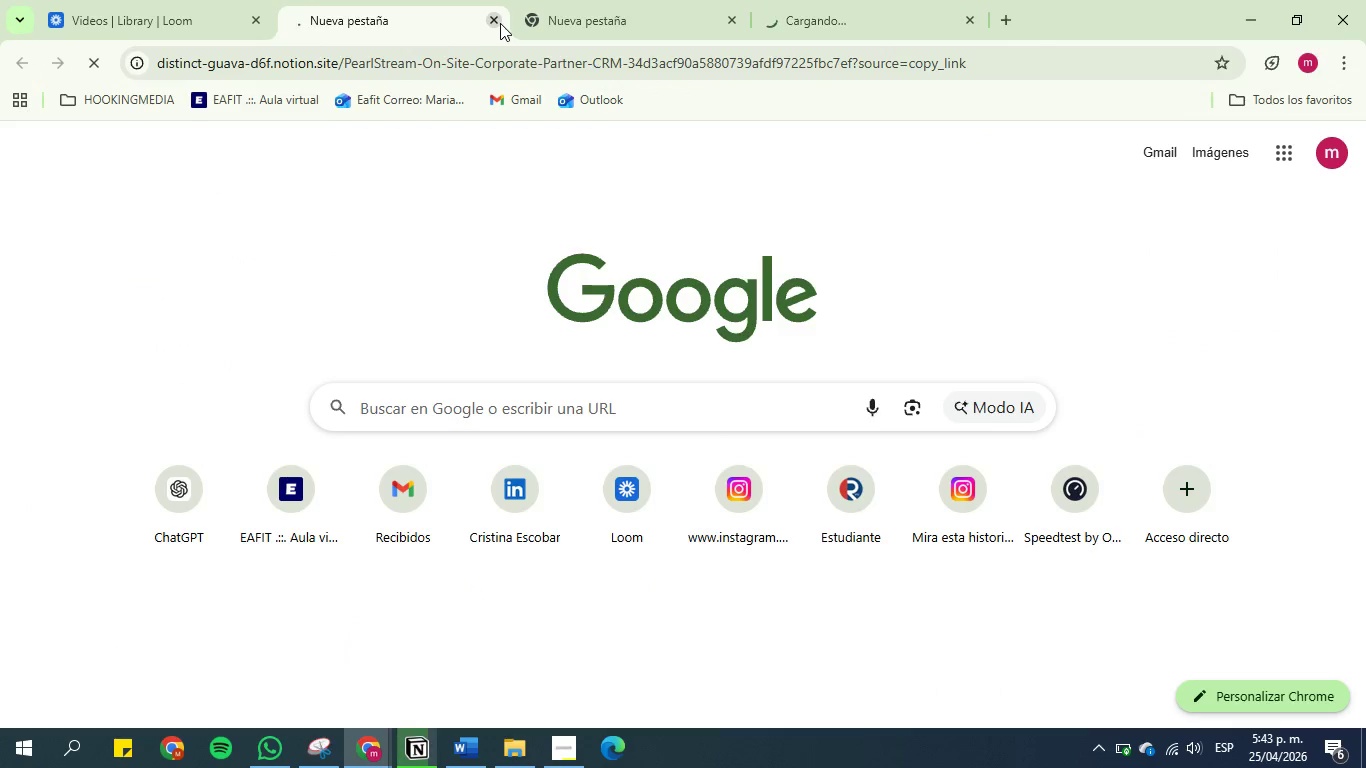 
left_click([492, 20])
 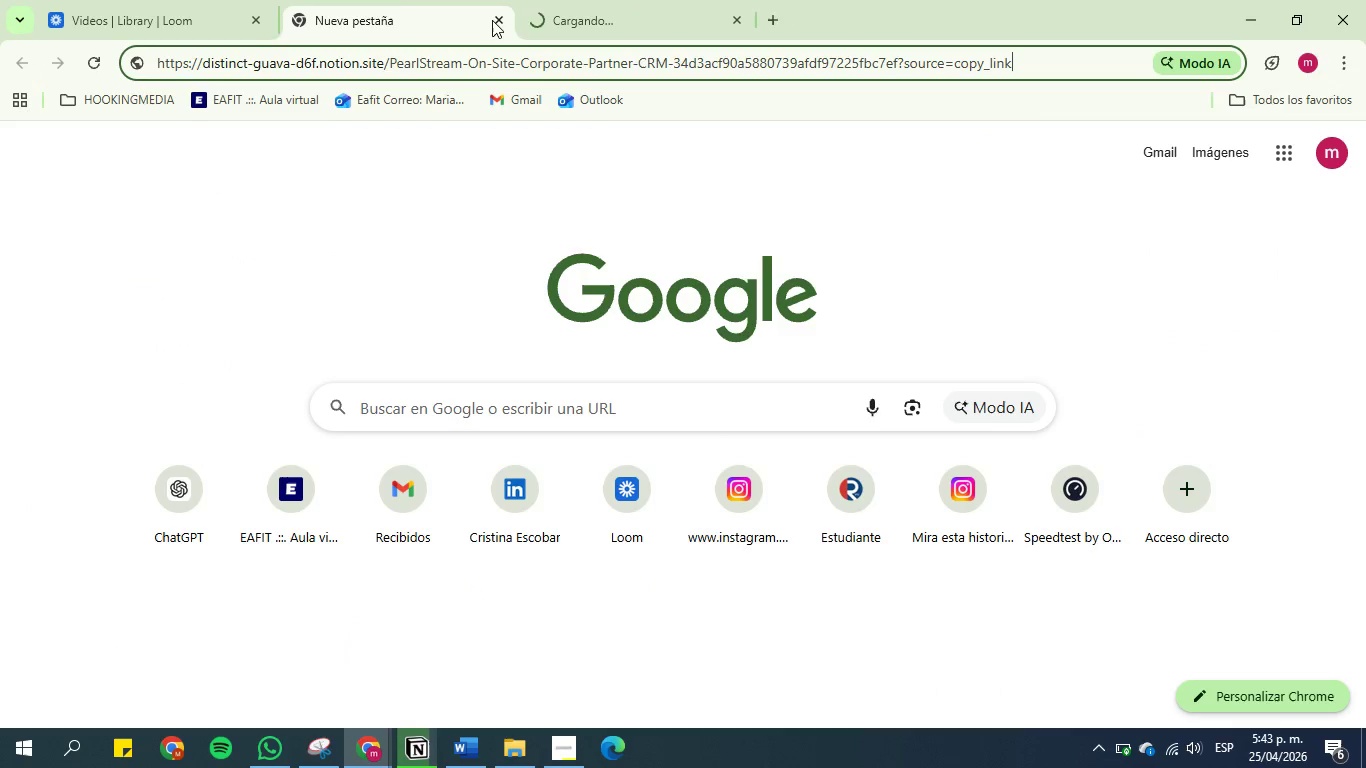 
left_click([492, 20])
 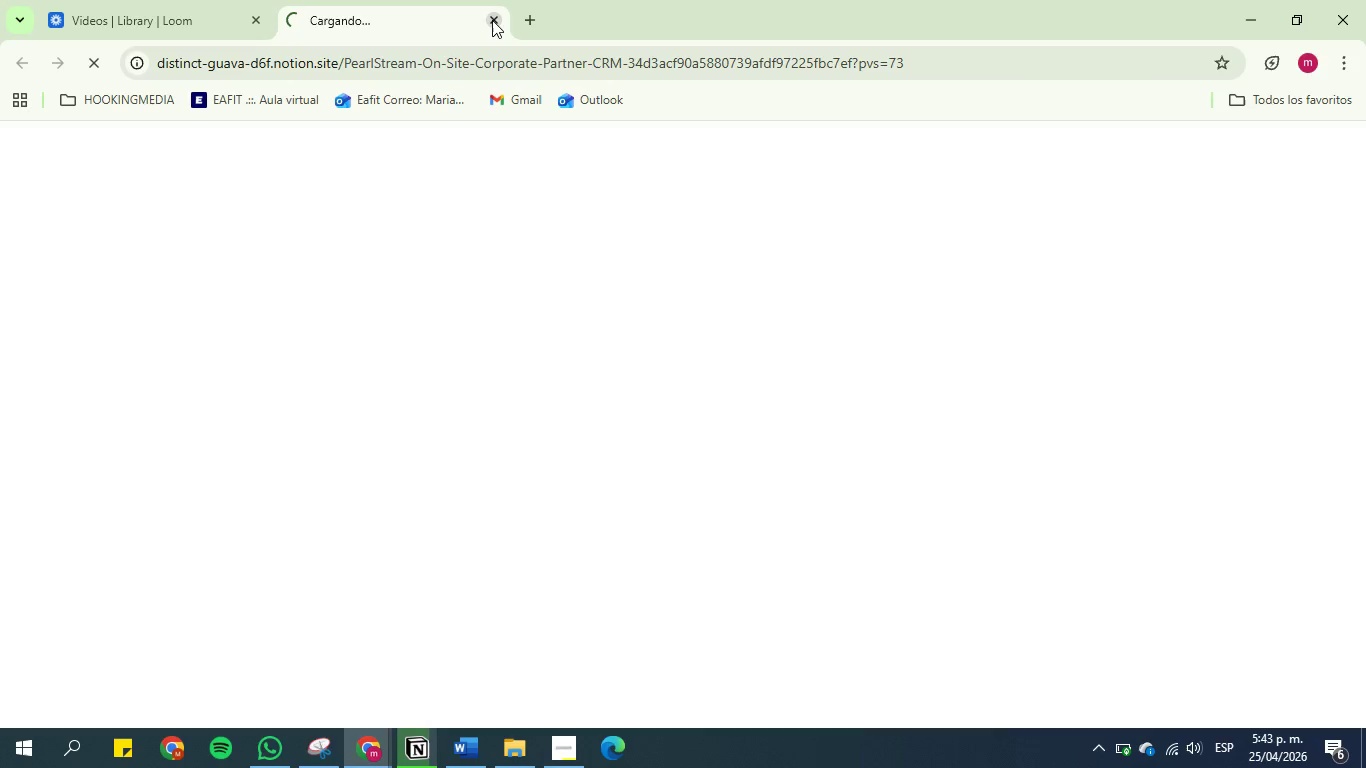 
left_click([492, 20])
 